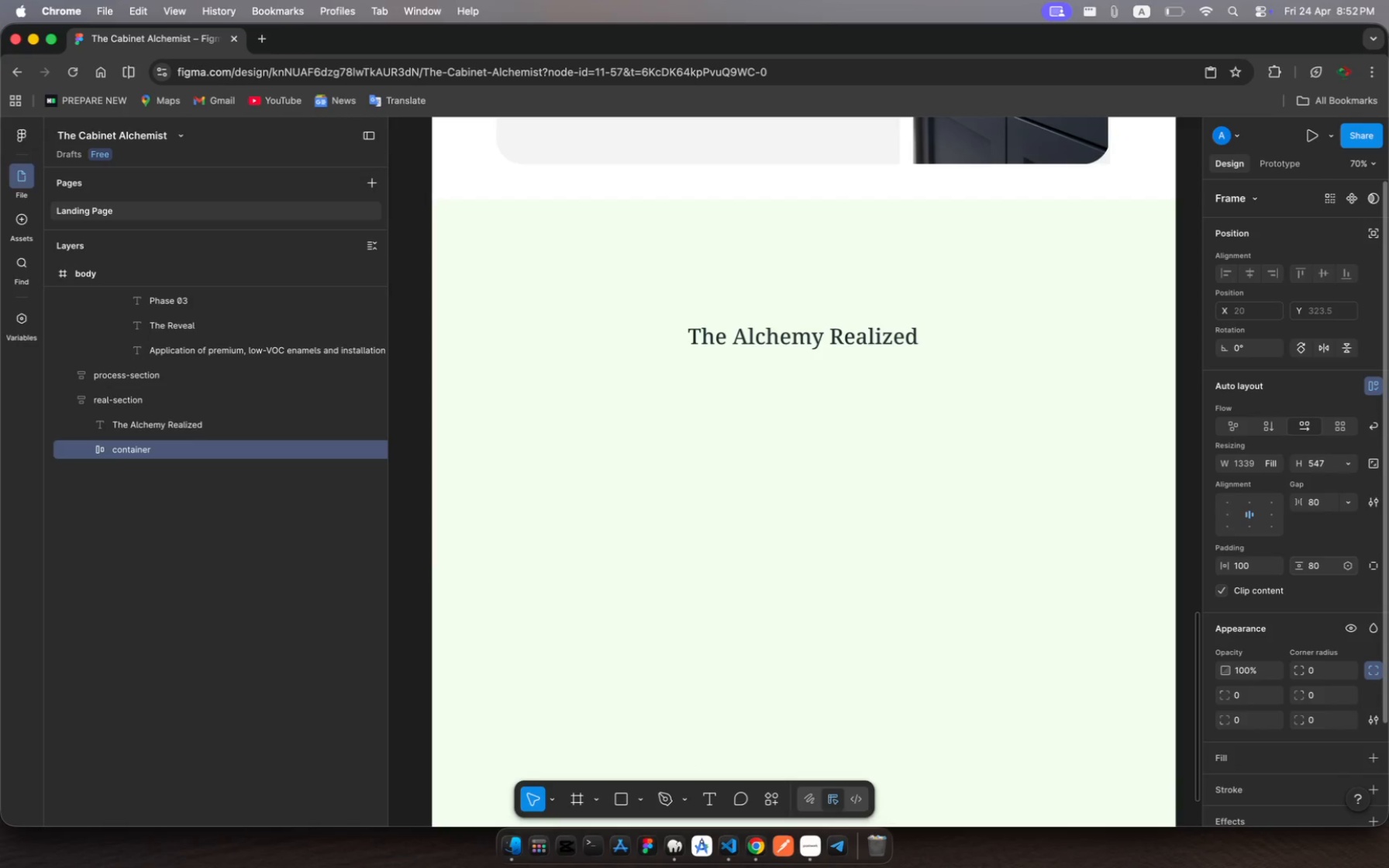 
key(Enter)
 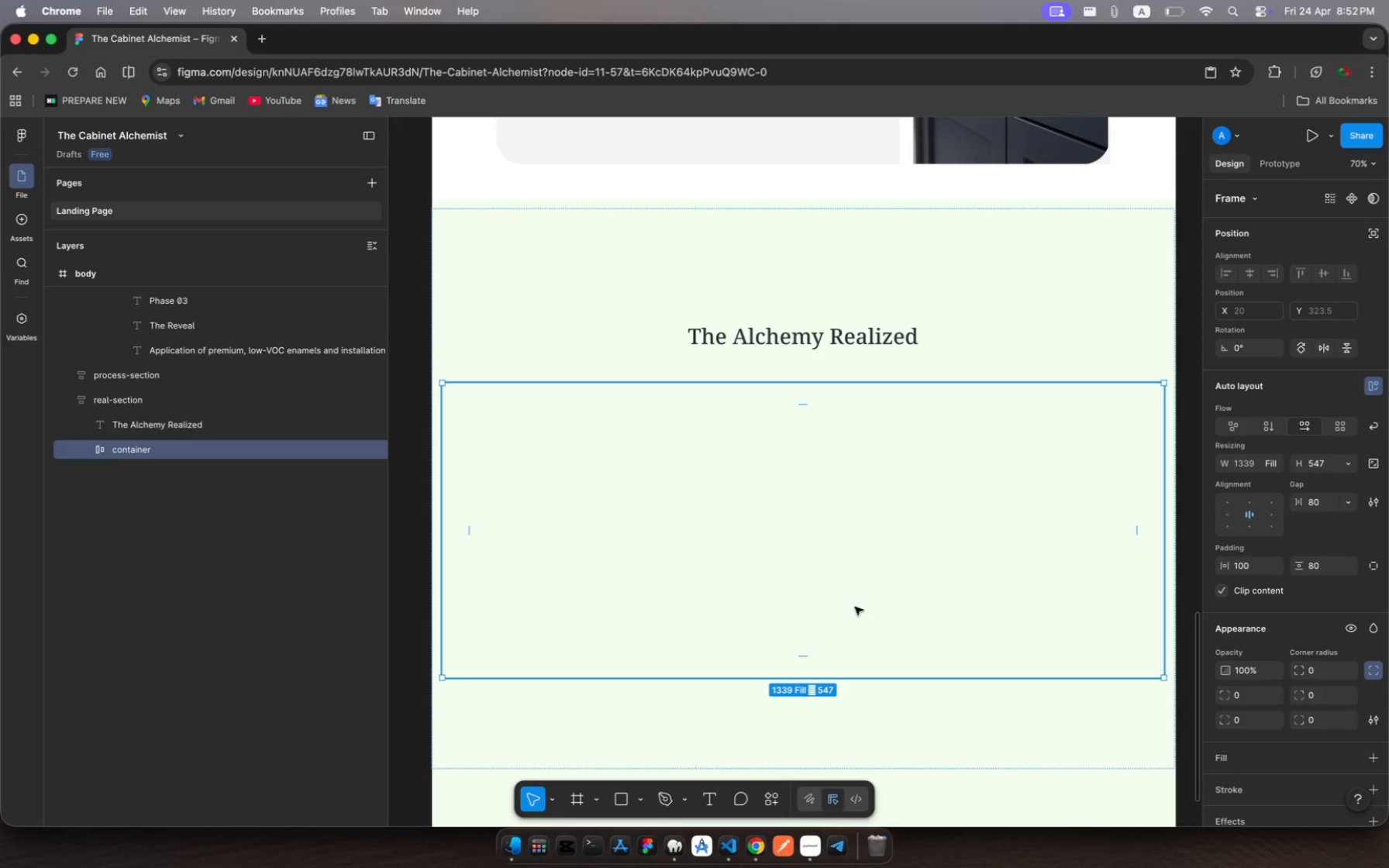 
wait(7.98)
 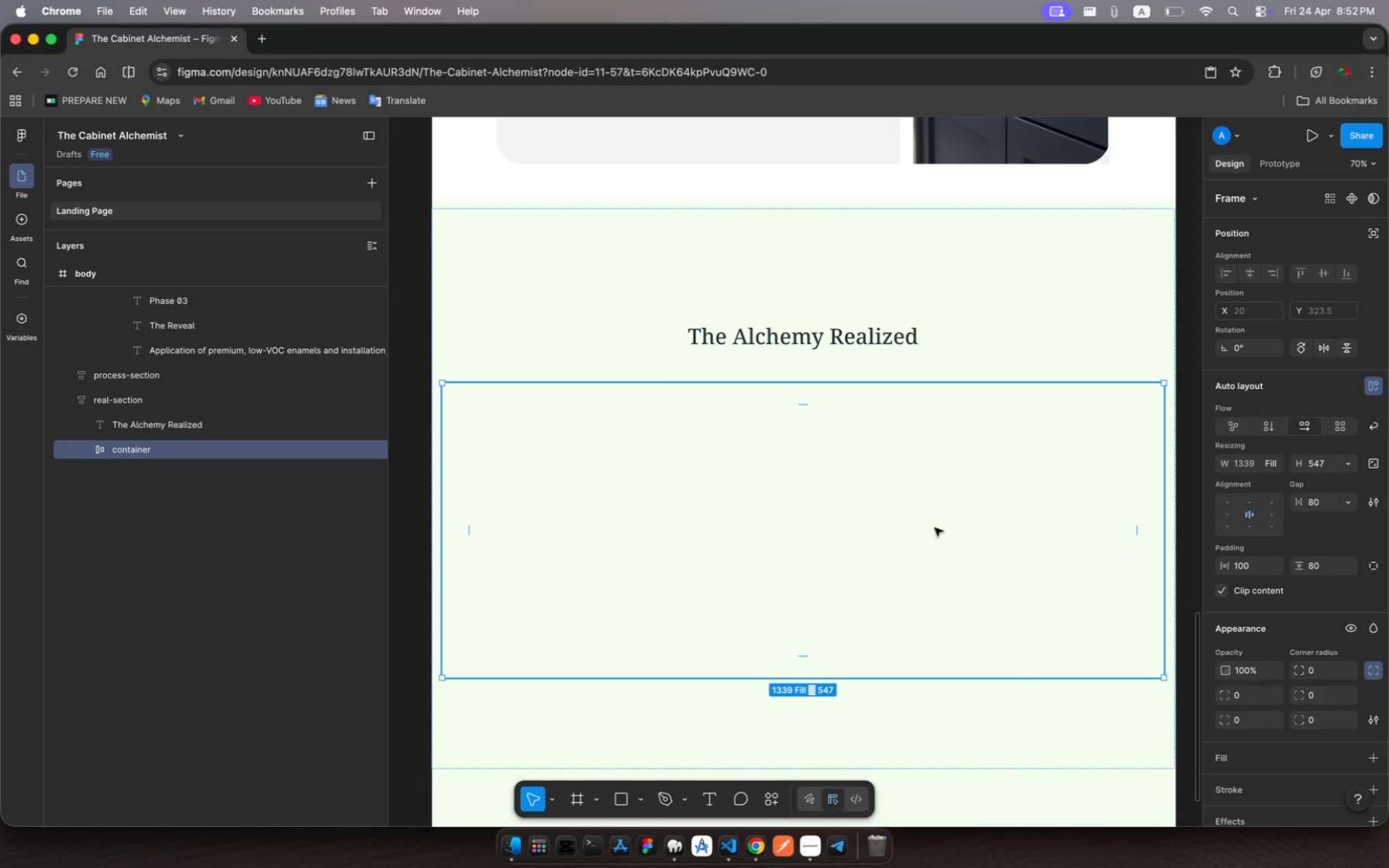 
left_click([1224, 764])
 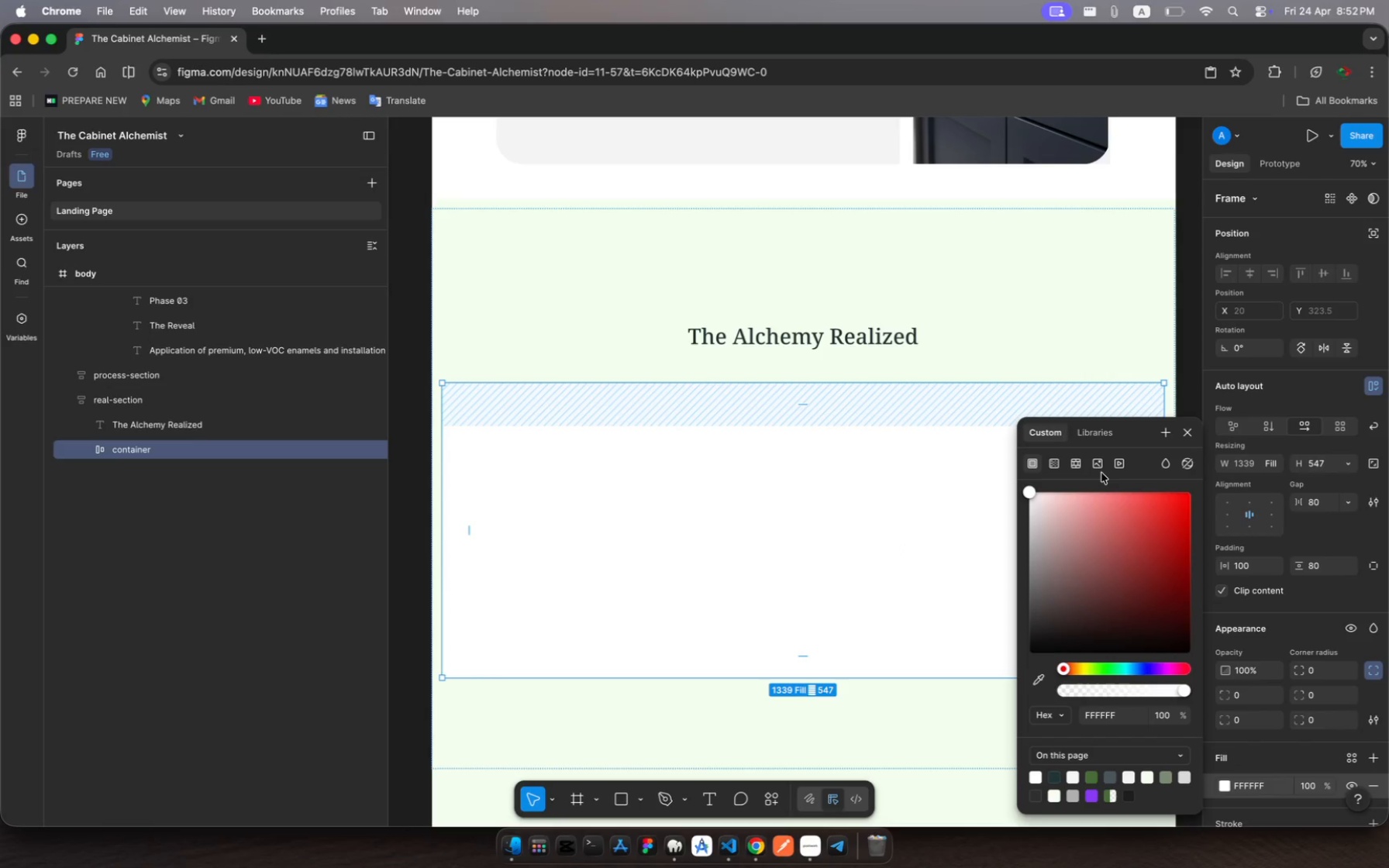 
left_click([1099, 467])
 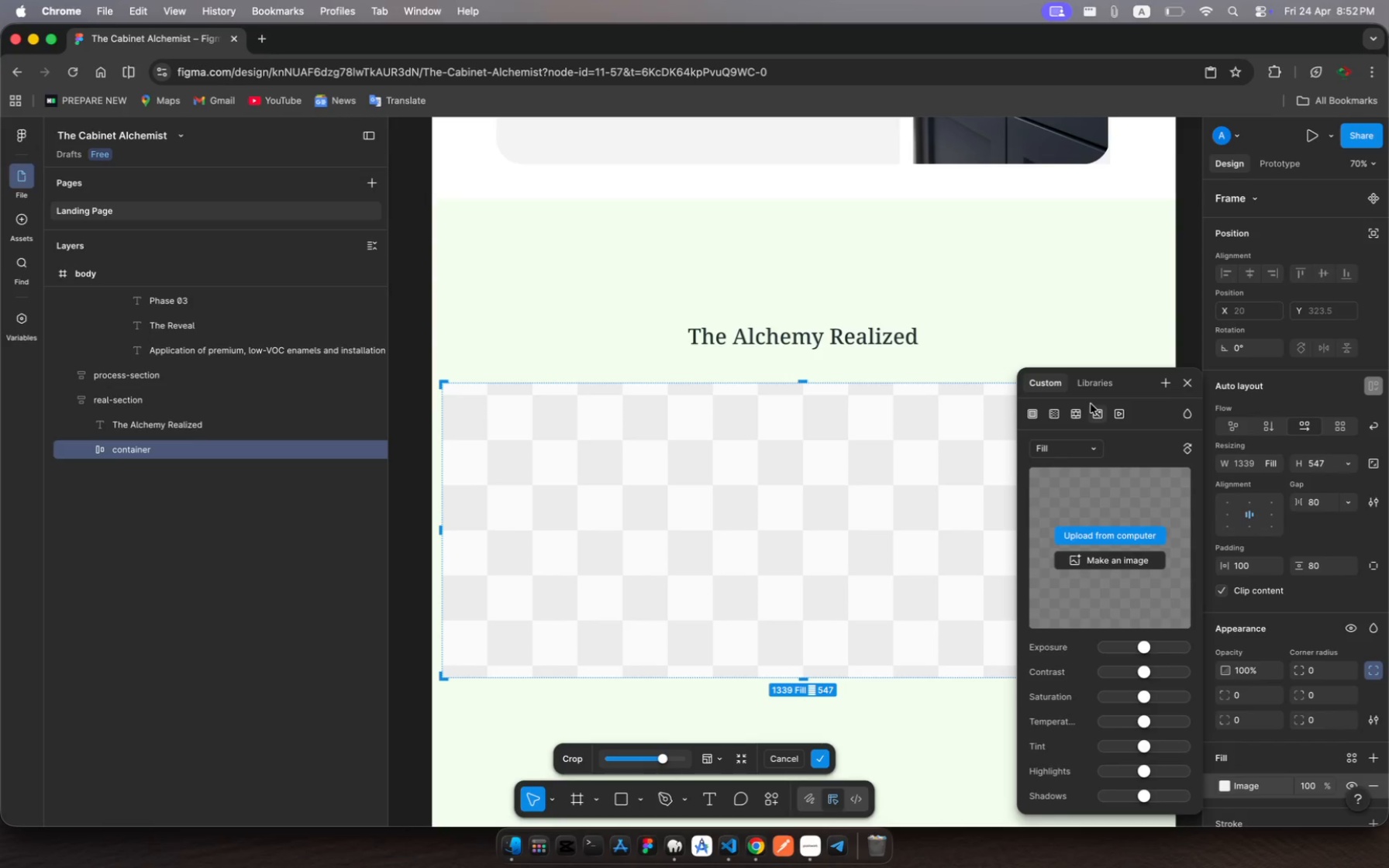 
left_click([1096, 413])
 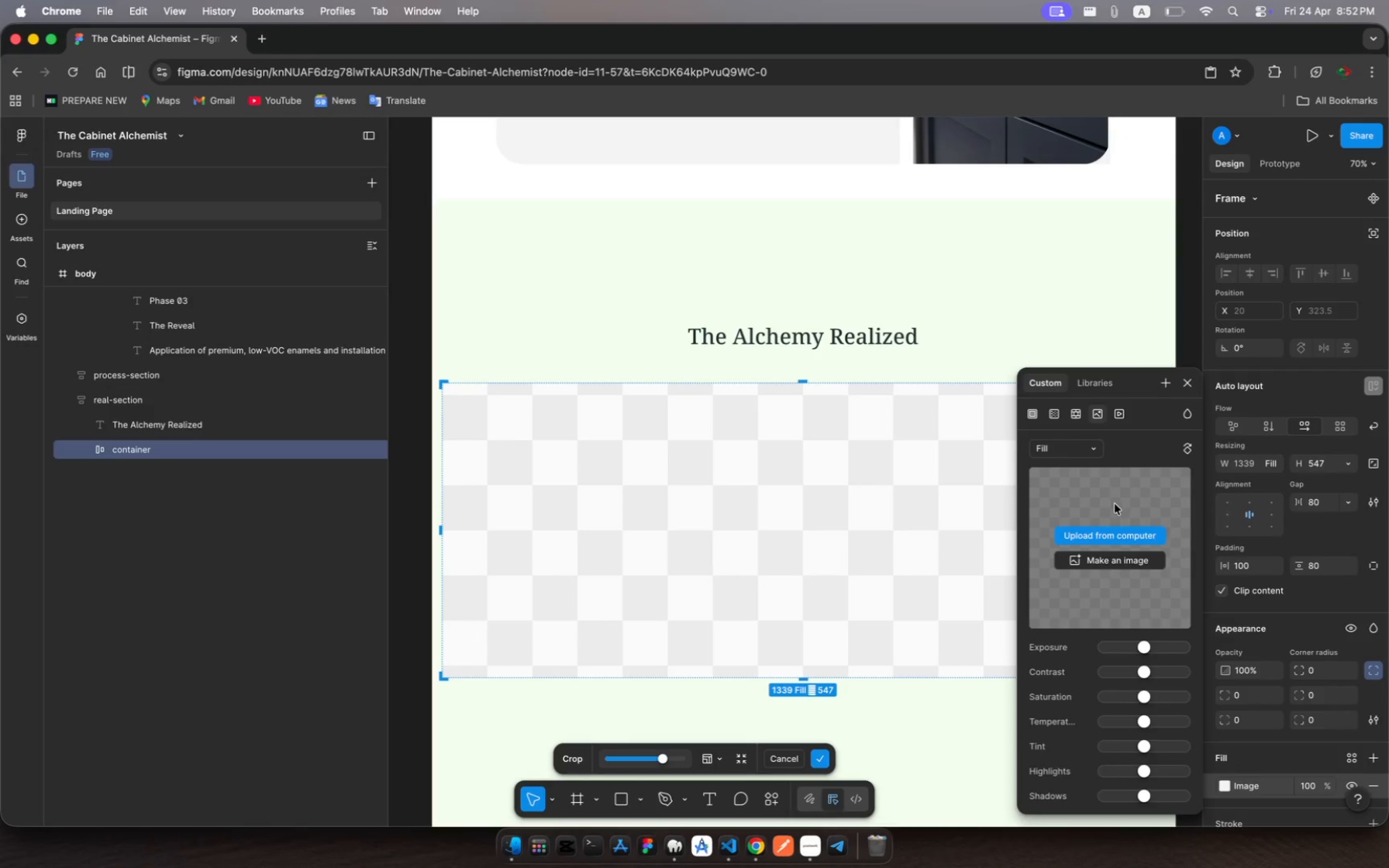 
left_click([1120, 538])
 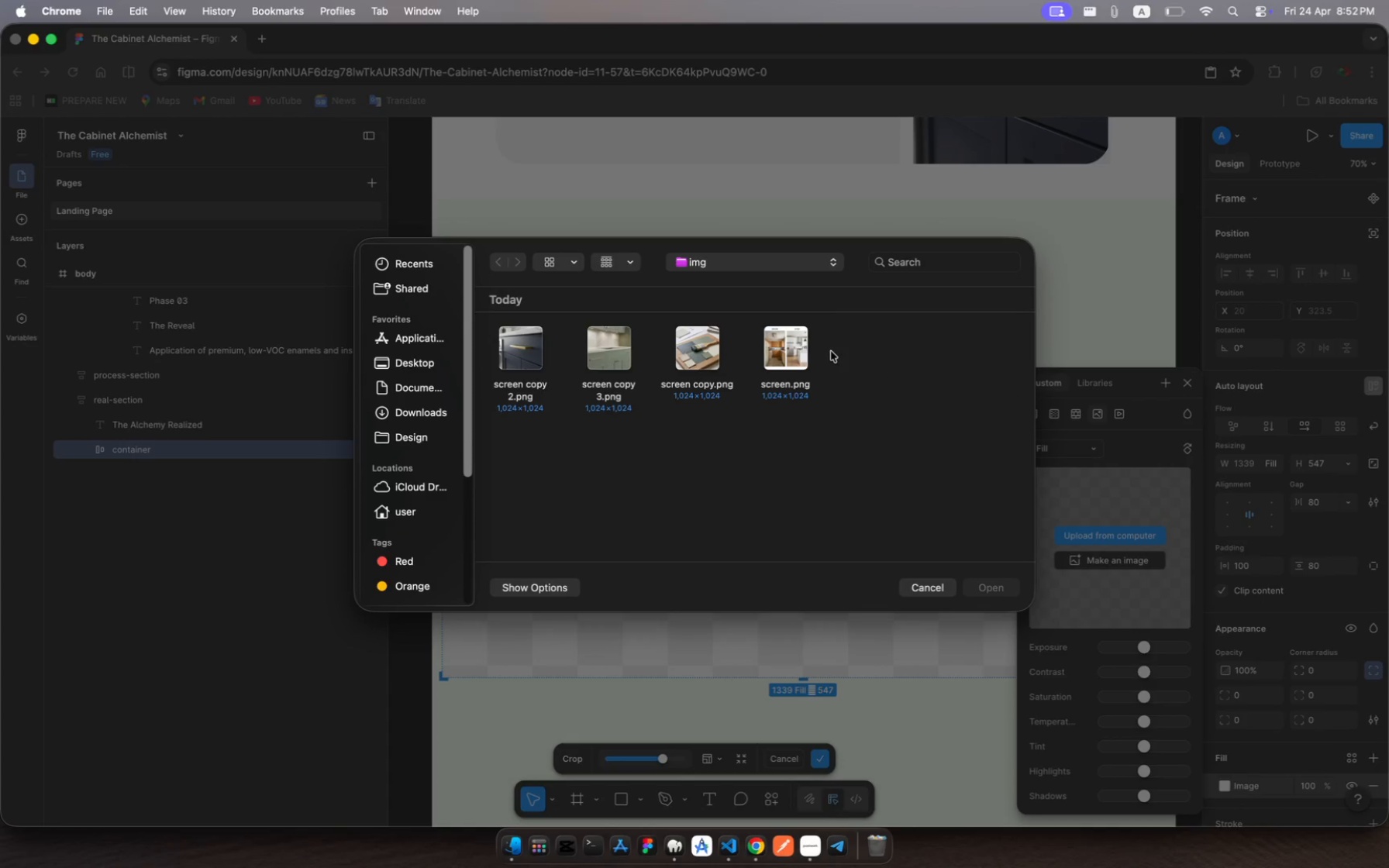 
left_click([796, 353])
 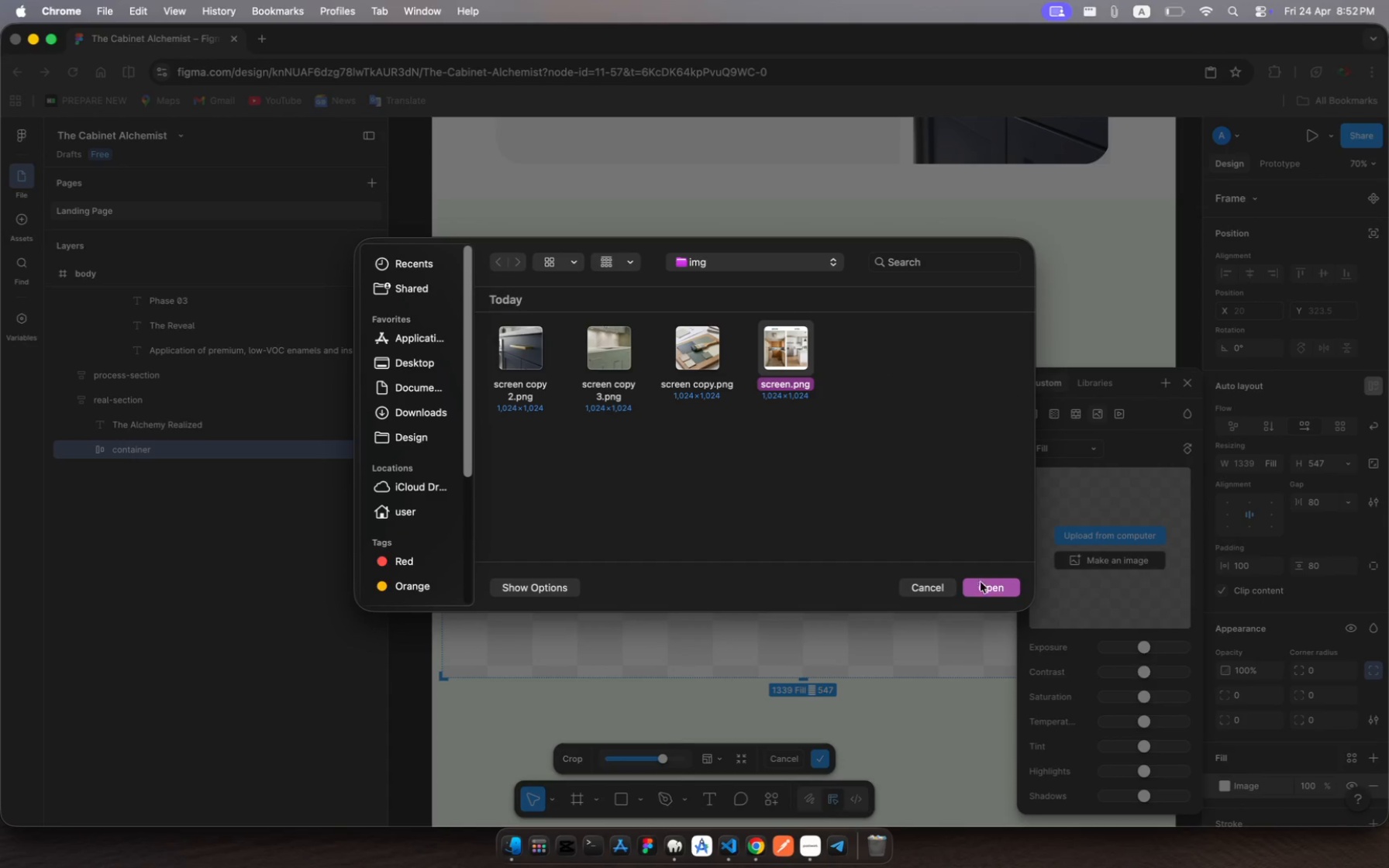 
left_click([997, 586])
 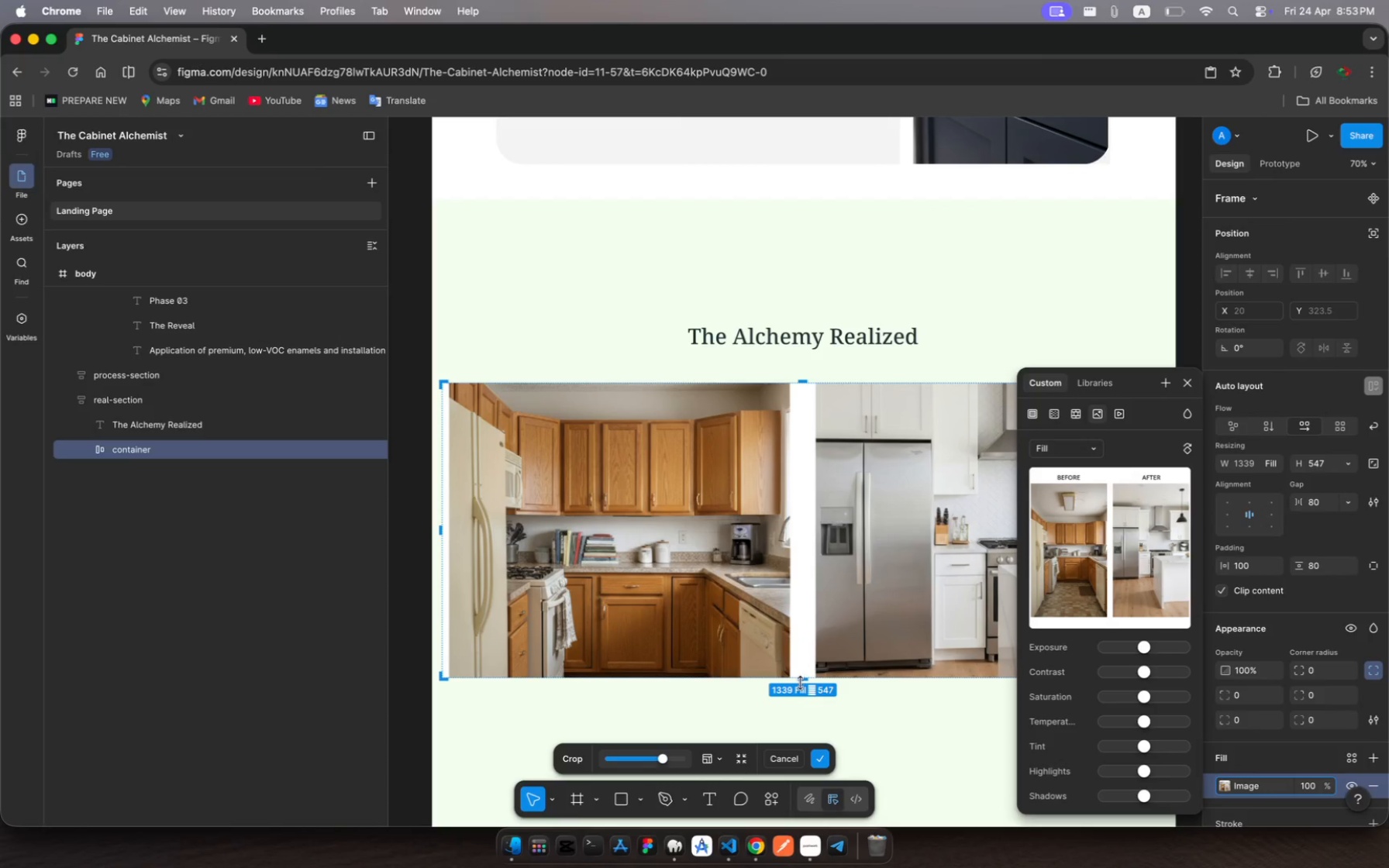 
wait(6.79)
 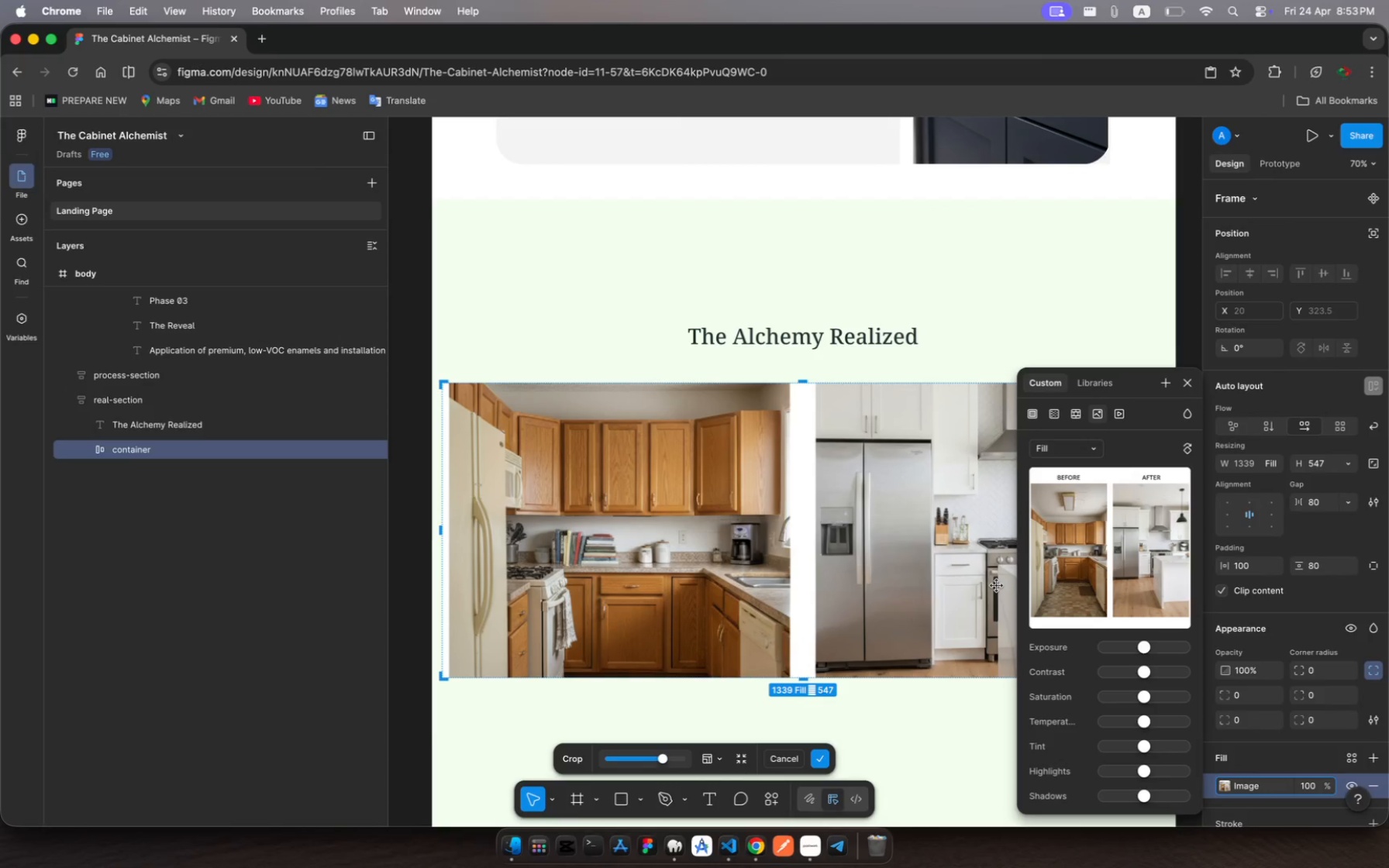 
left_click_drag(start_coordinate=[805, 675], to_coordinate=[825, 753])
 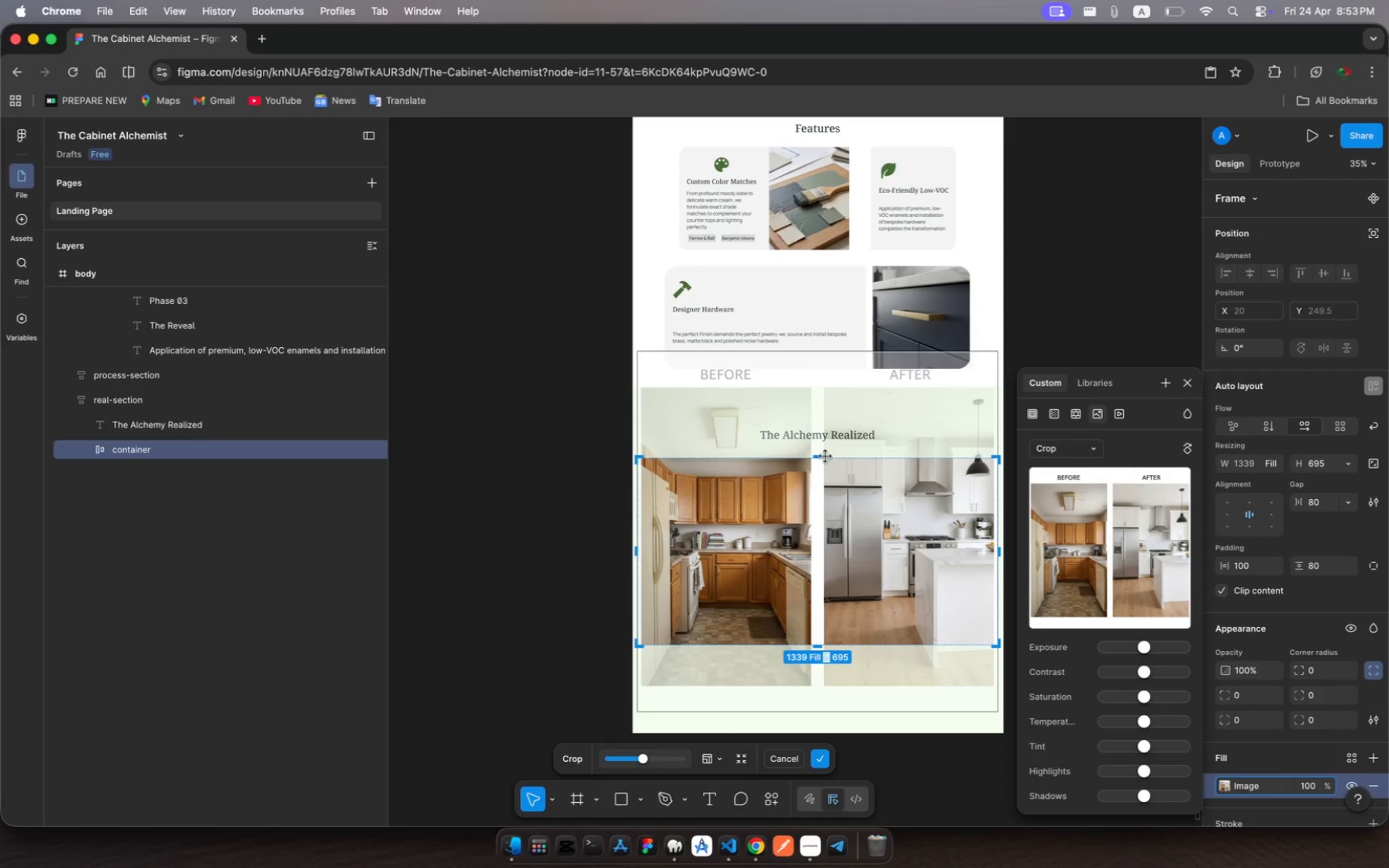 
wait(6.78)
 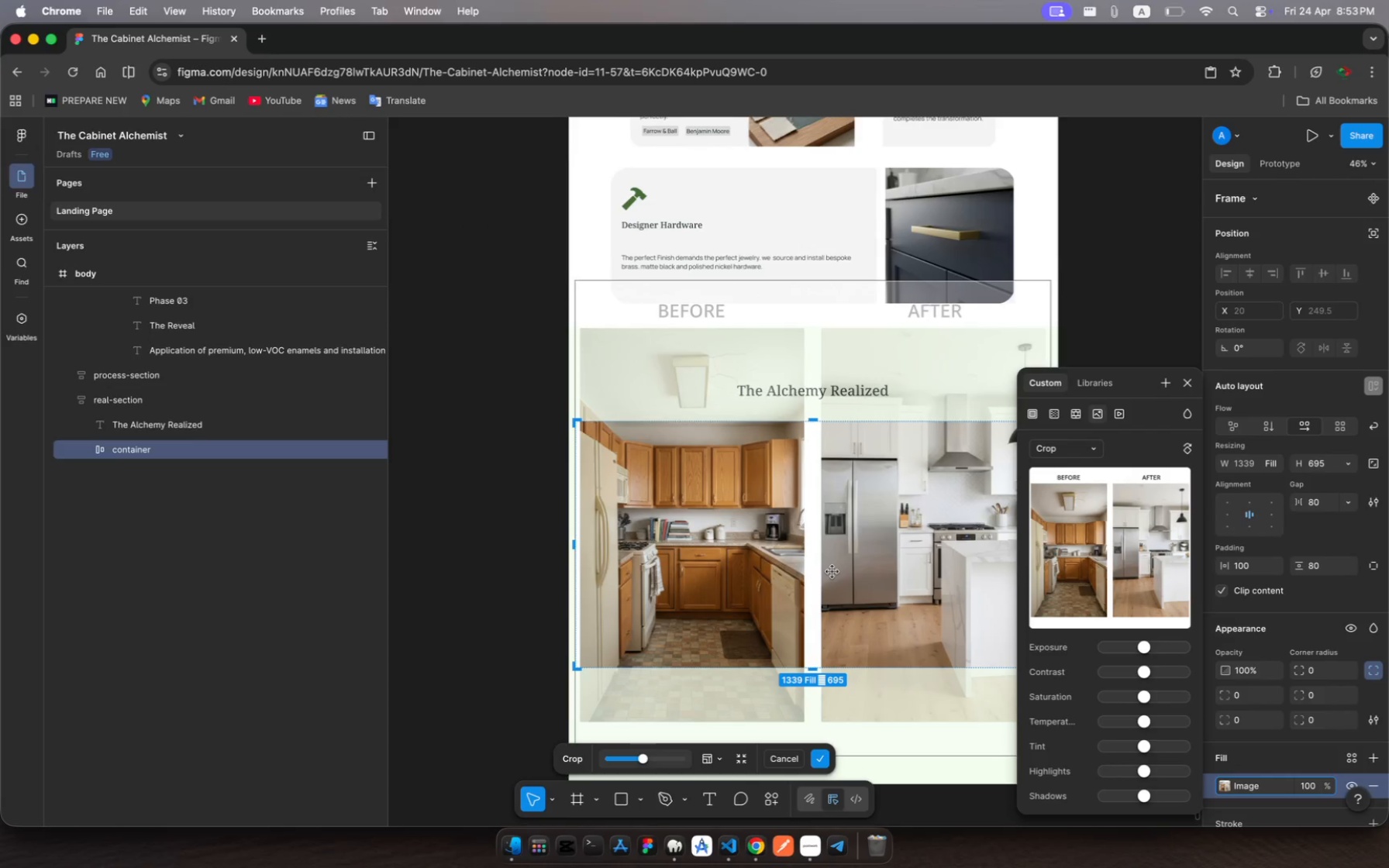 
left_click_drag(start_coordinate=[823, 456], to_coordinate=[818, 353])
 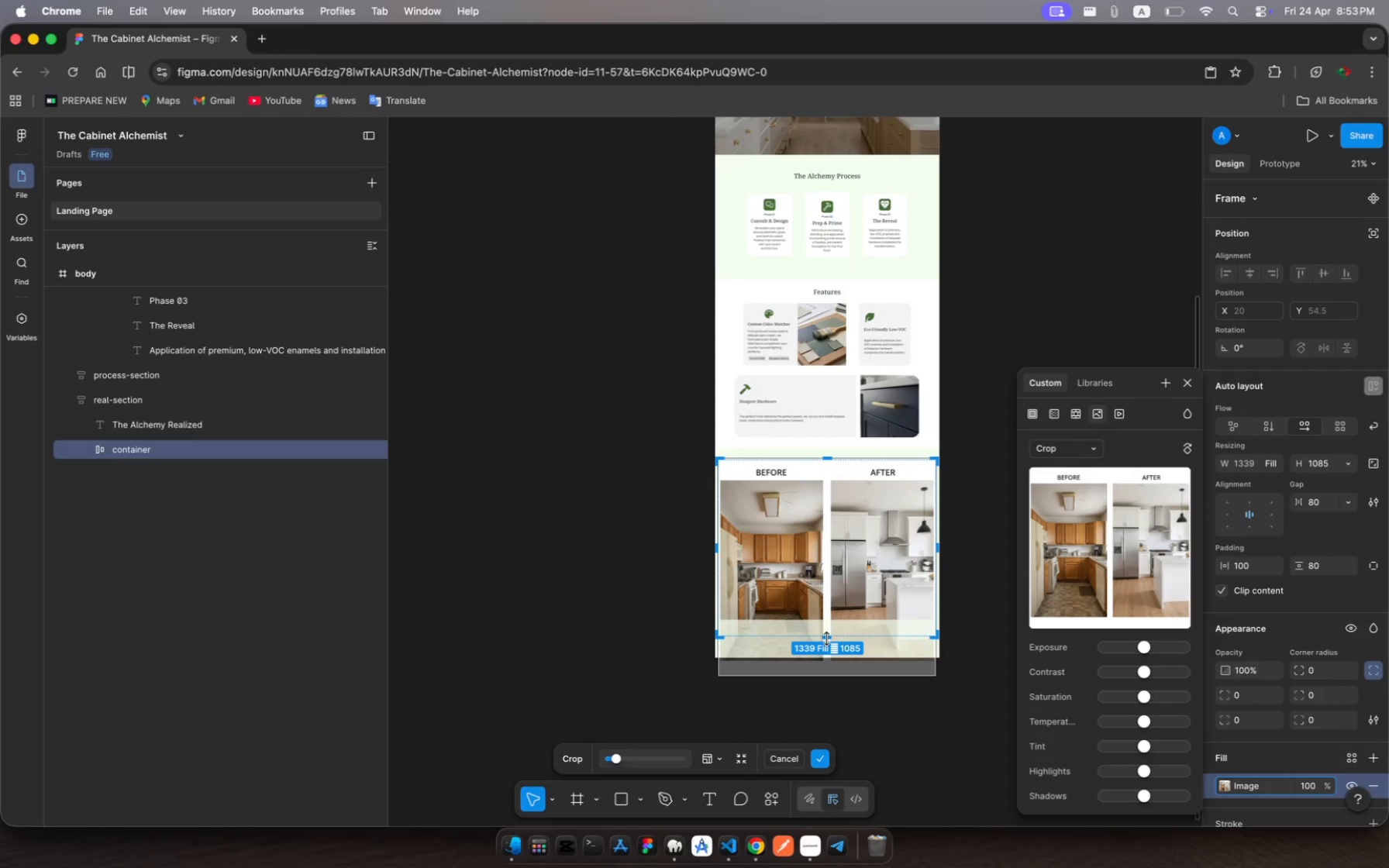 
left_click_drag(start_coordinate=[827, 636], to_coordinate=[829, 640])
 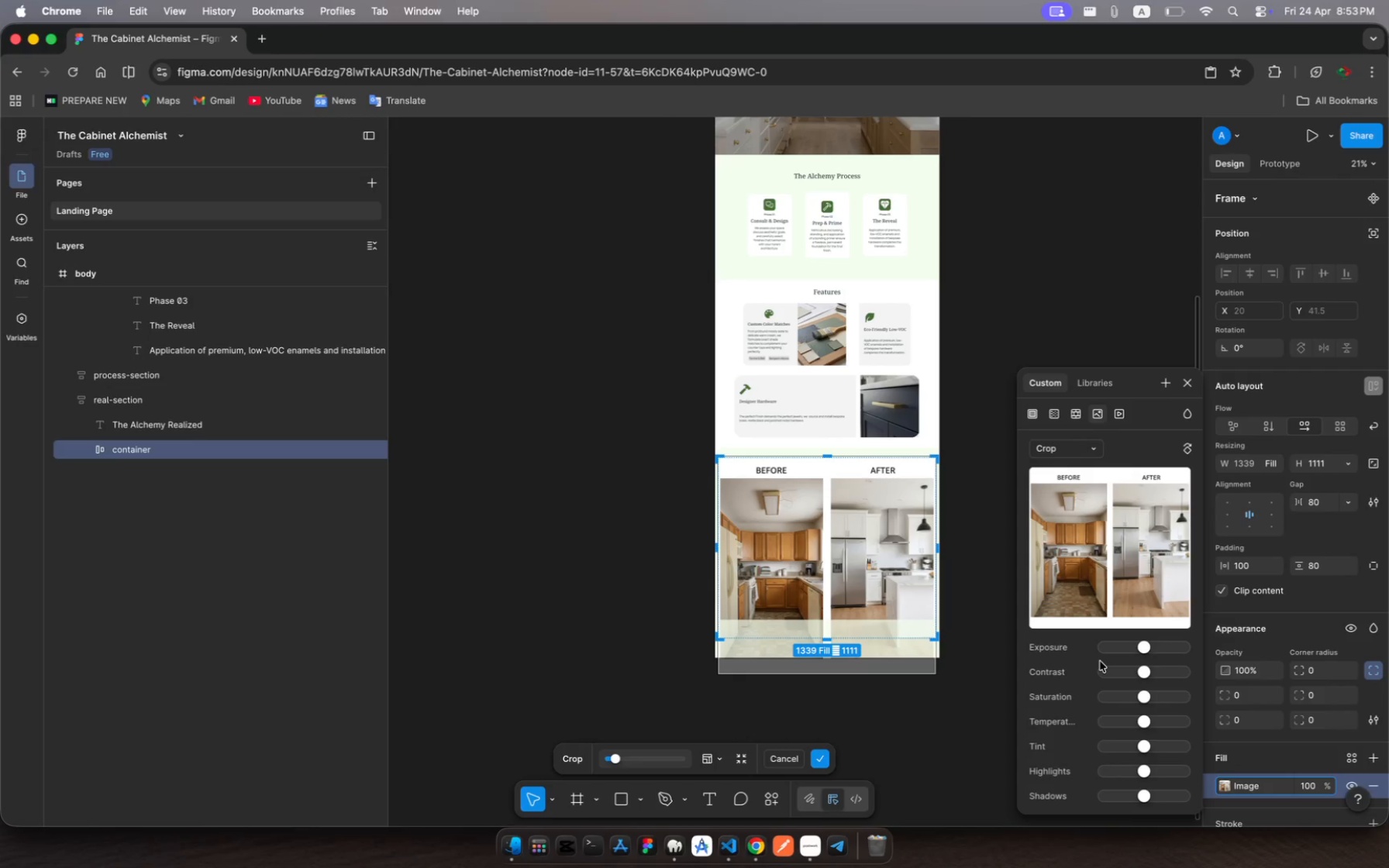 
key(Escape)
 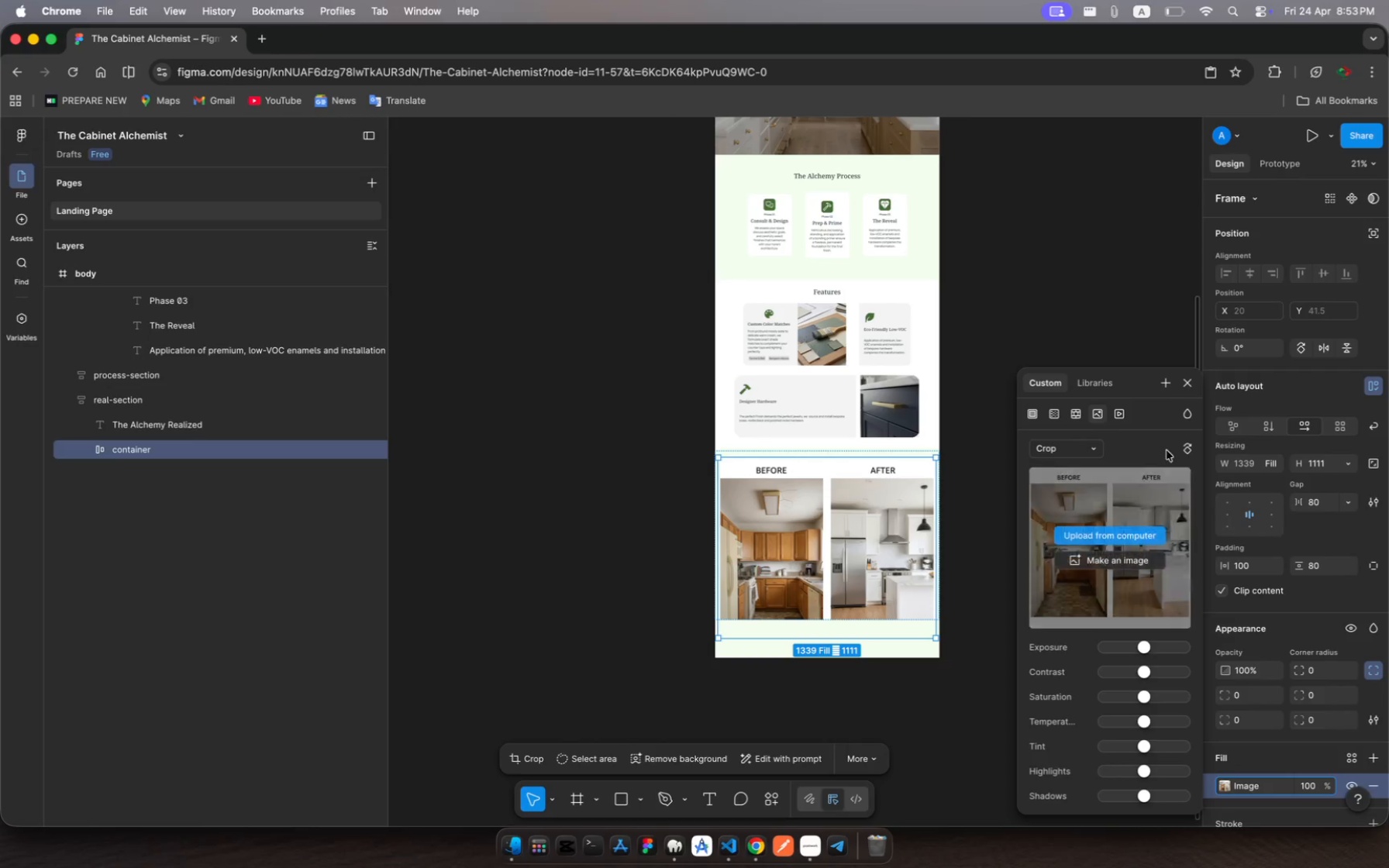 
key(Escape)
 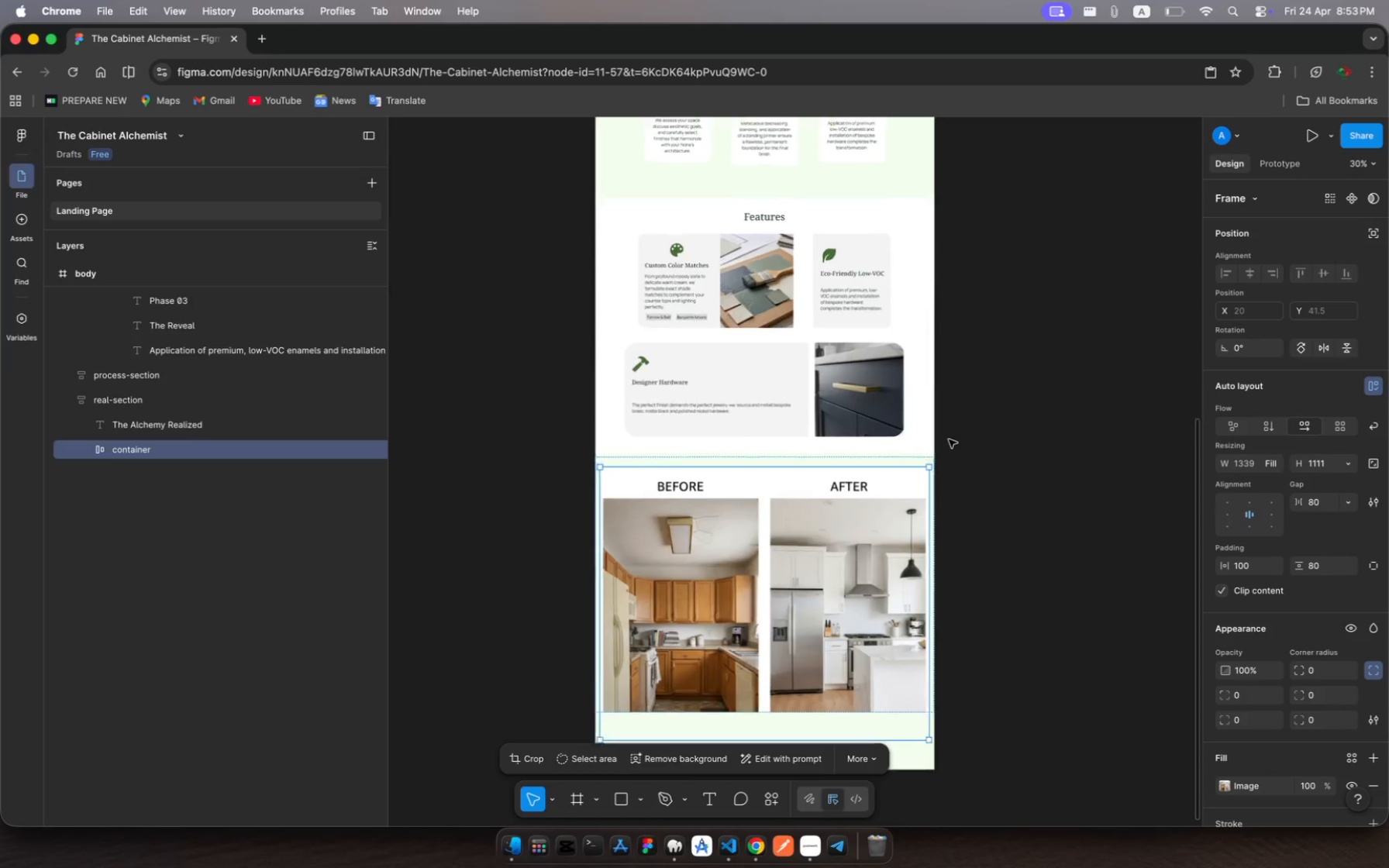 
scroll: coordinate [949, 439], scroll_direction: down, amount: 10.0
 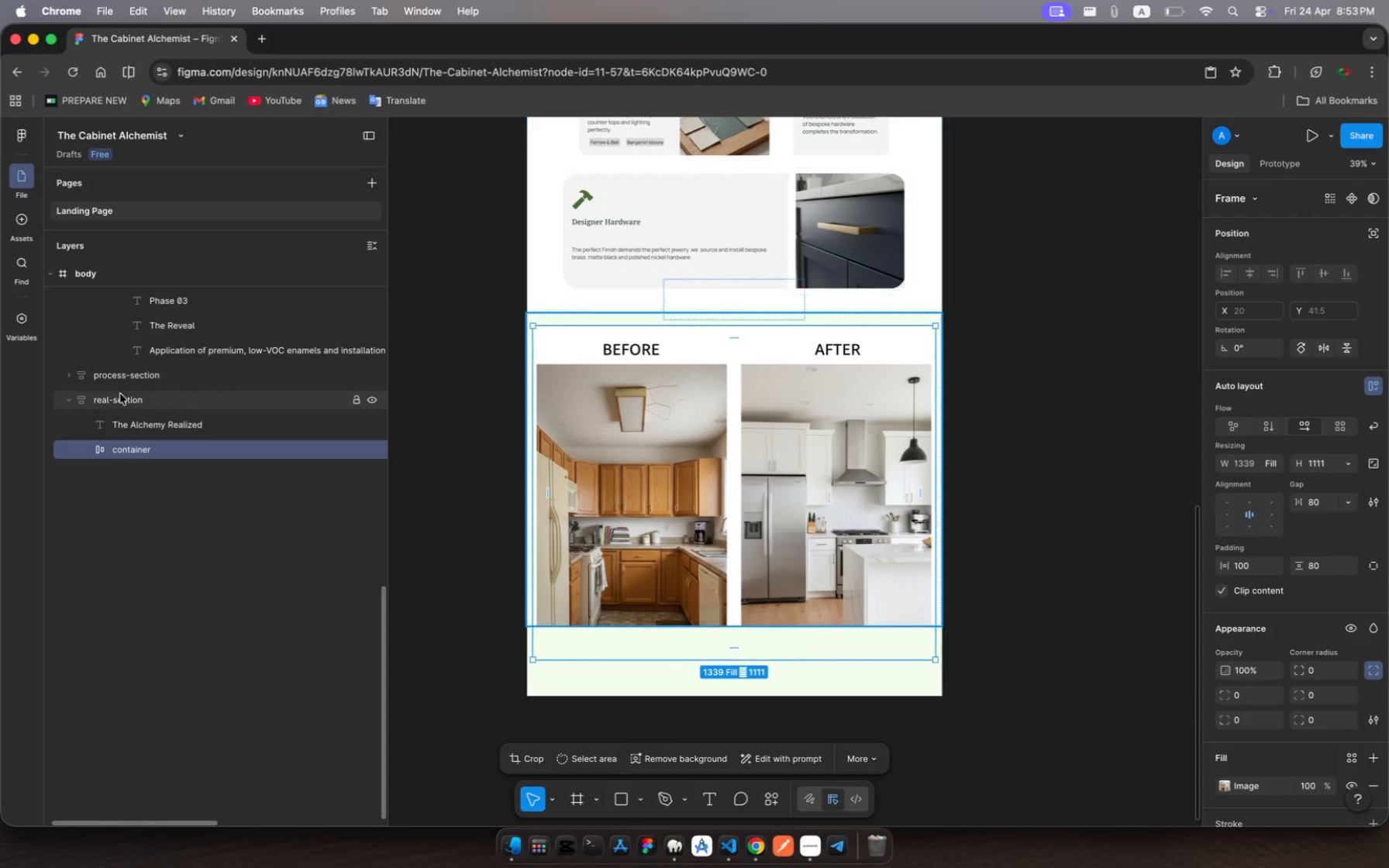 
left_click([120, 394])
 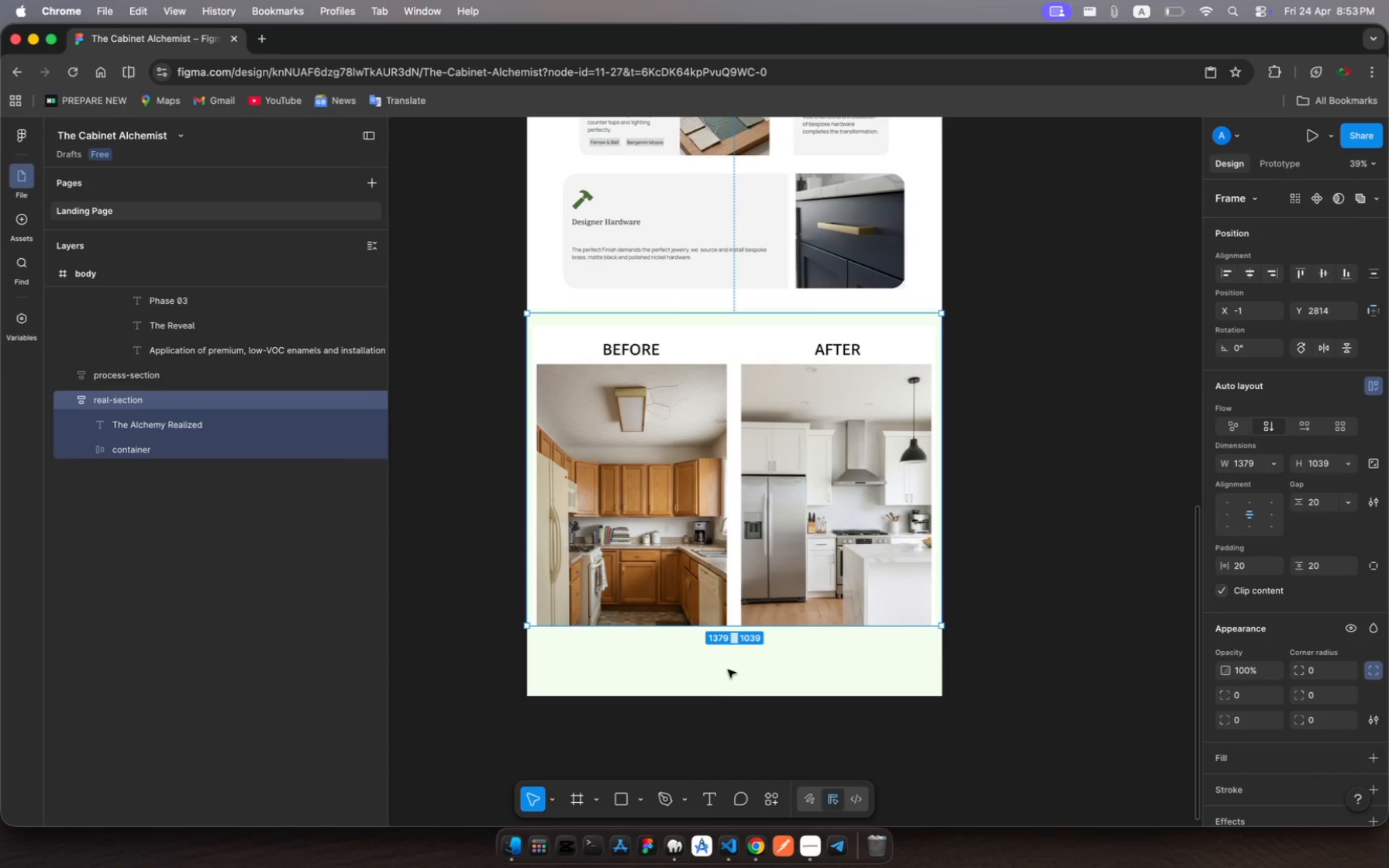 
left_click_drag(start_coordinate=[729, 563], to_coordinate=[729, 601])
 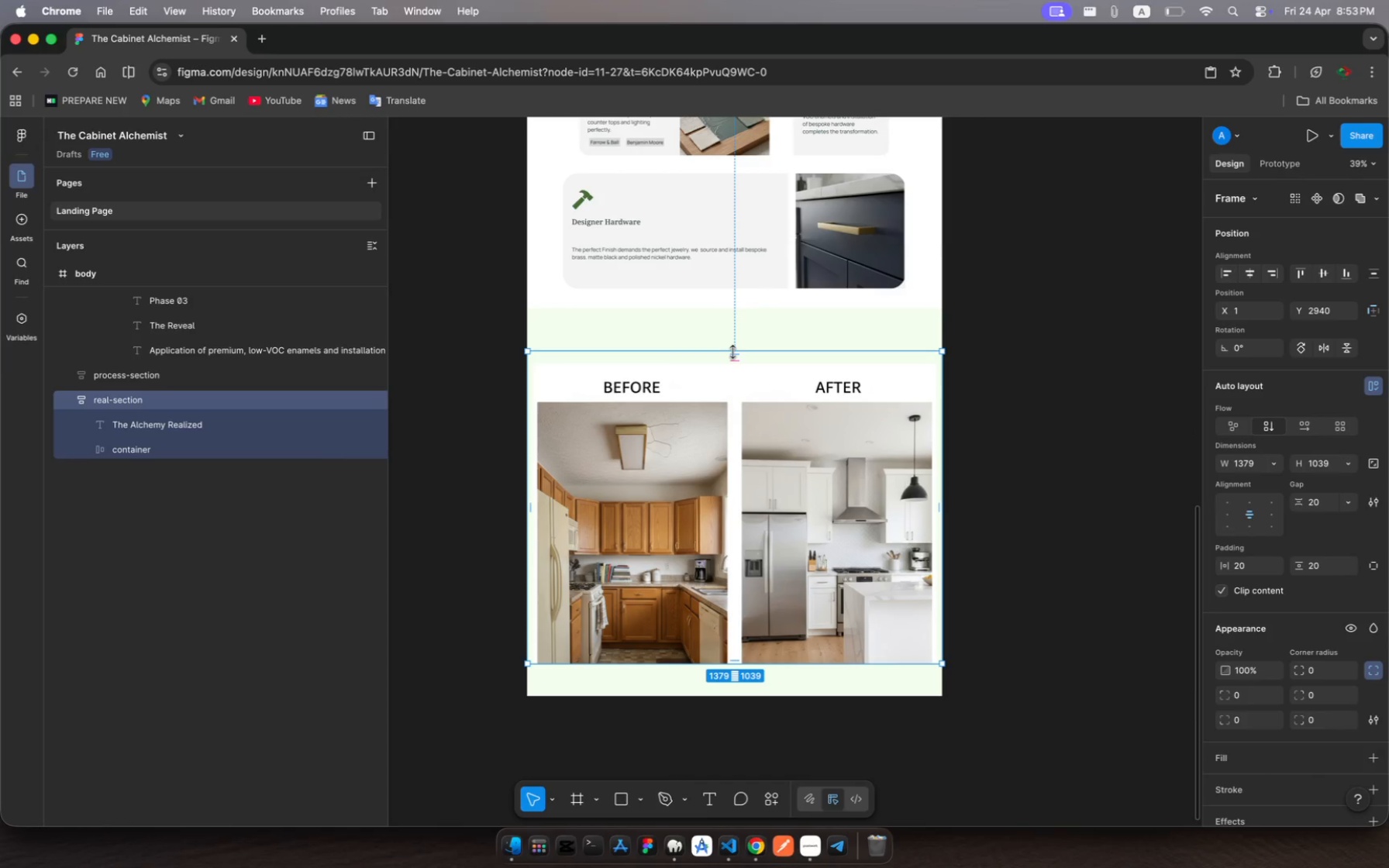 
left_click_drag(start_coordinate=[733, 352], to_coordinate=[738, 310])
 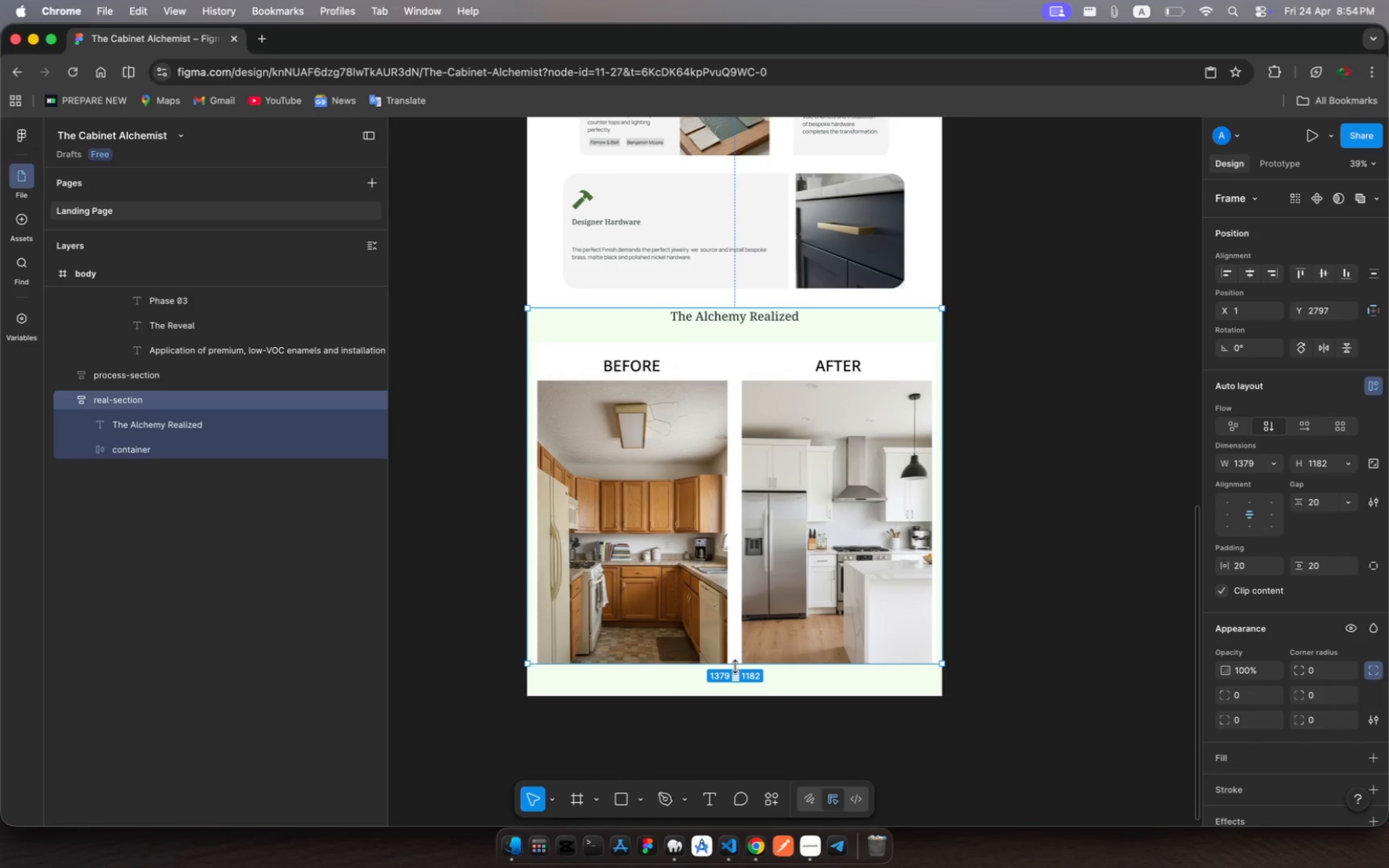 
left_click_drag(start_coordinate=[734, 660], to_coordinate=[742, 705])
 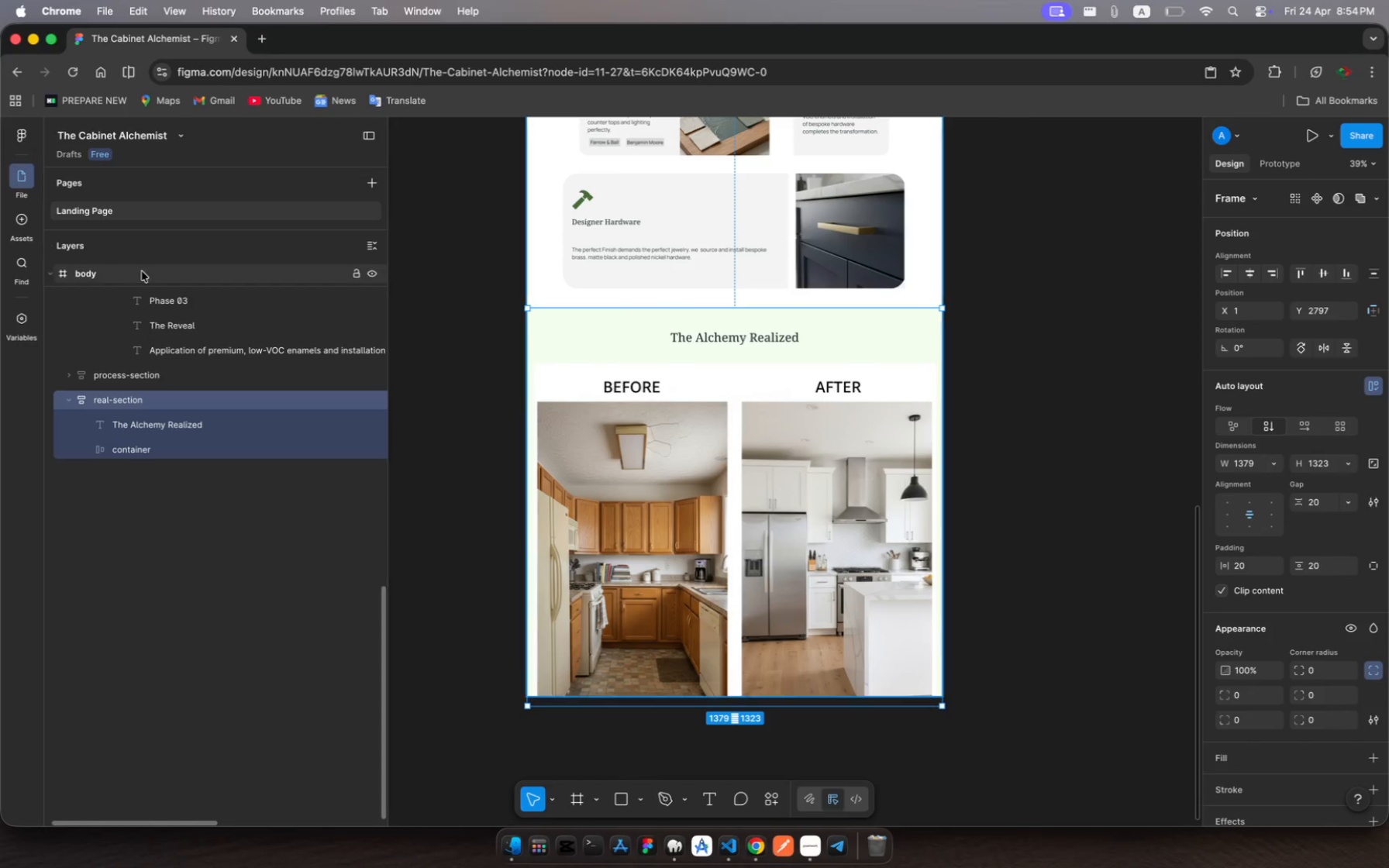 
left_click([142, 271])
 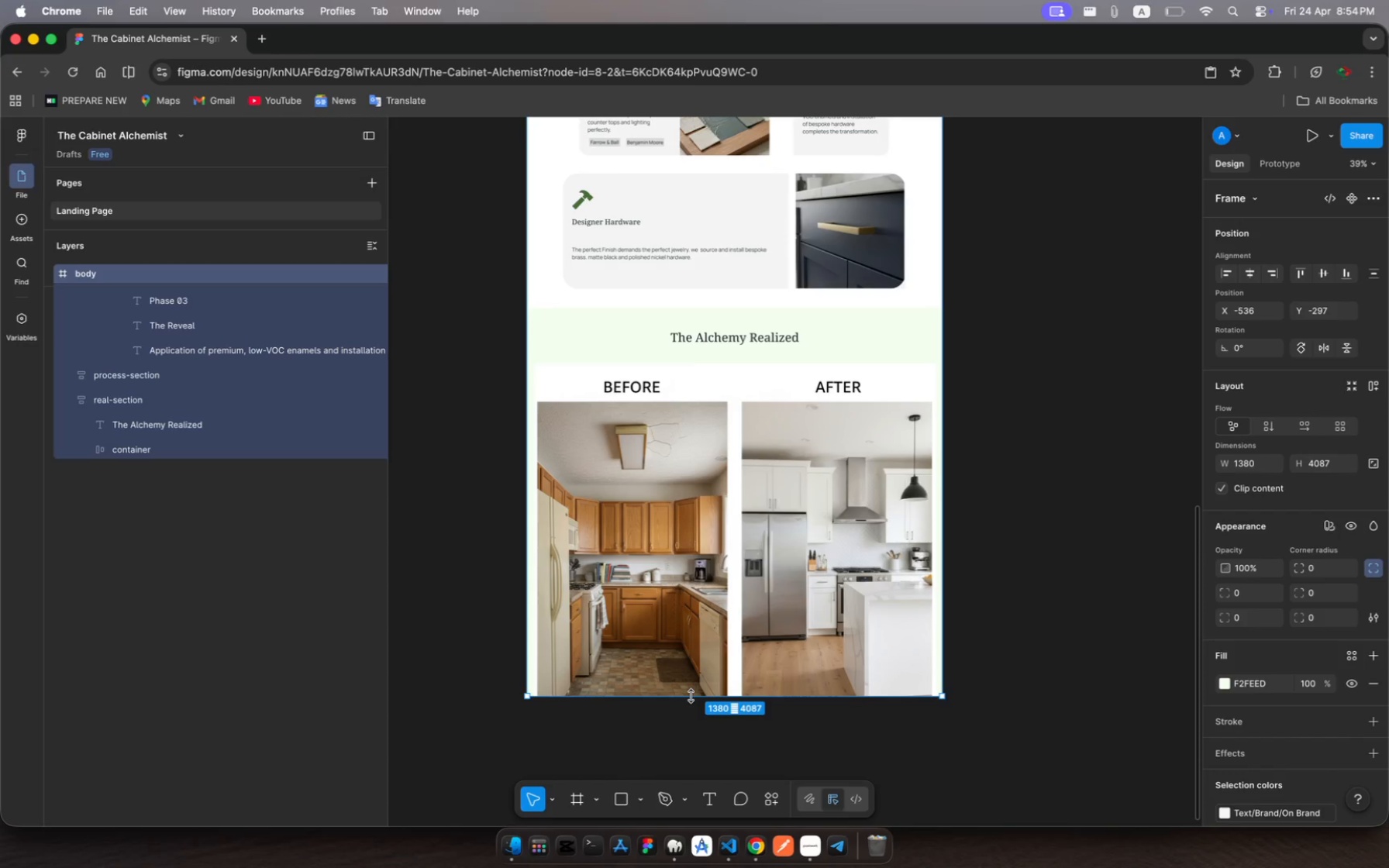 
left_click_drag(start_coordinate=[691, 696], to_coordinate=[704, 766])
 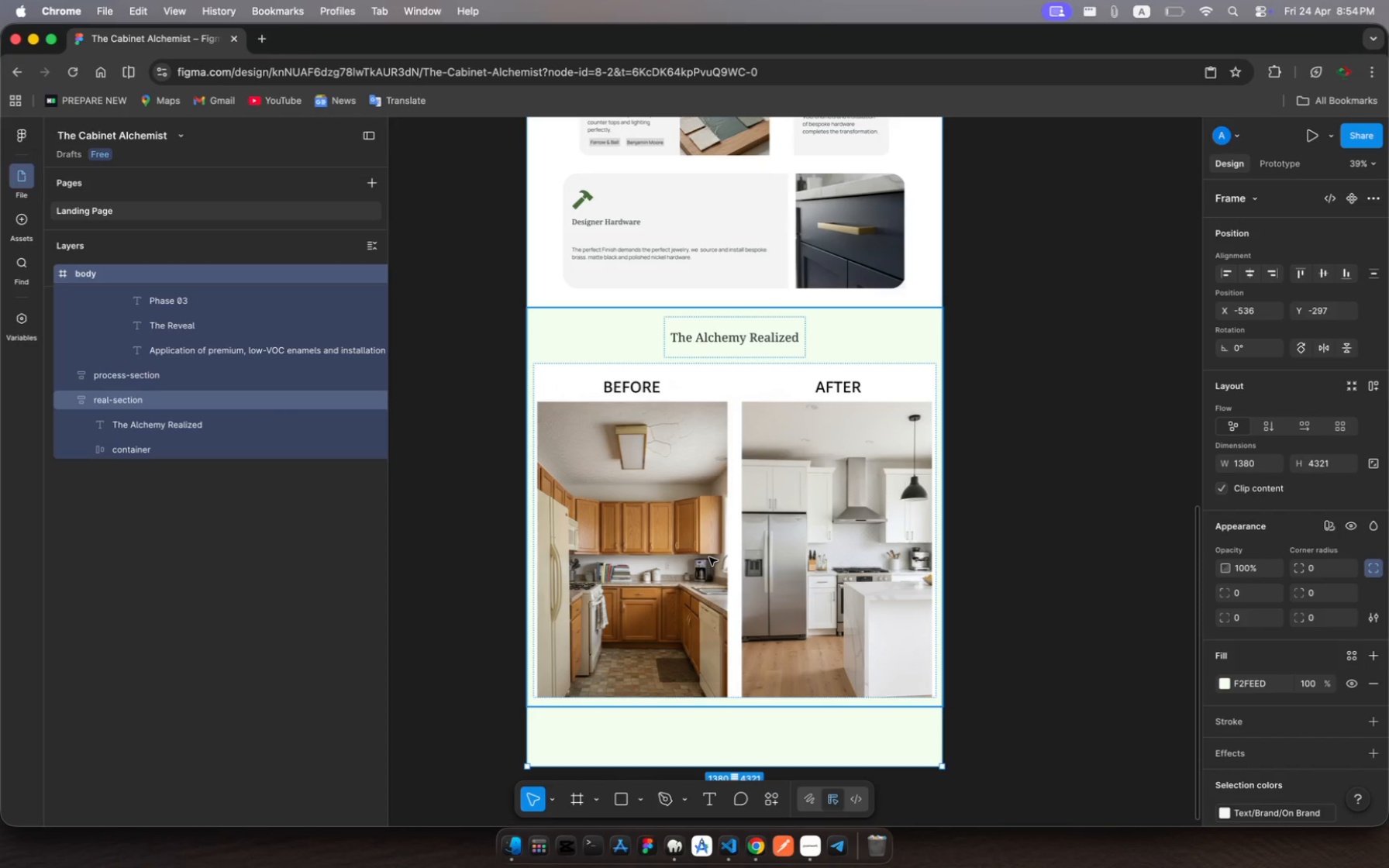 
left_click([709, 557])
 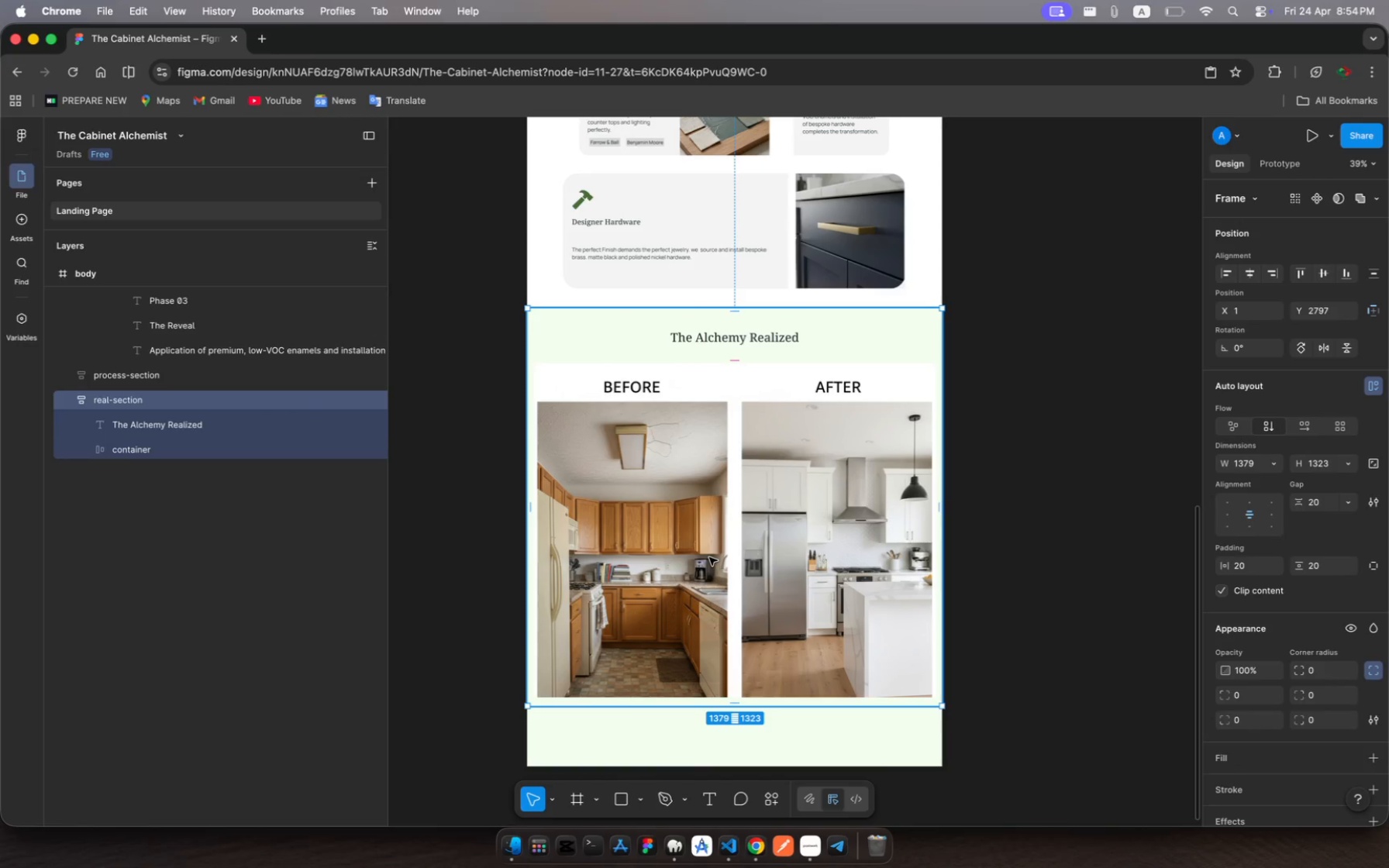 
left_click([709, 557])
 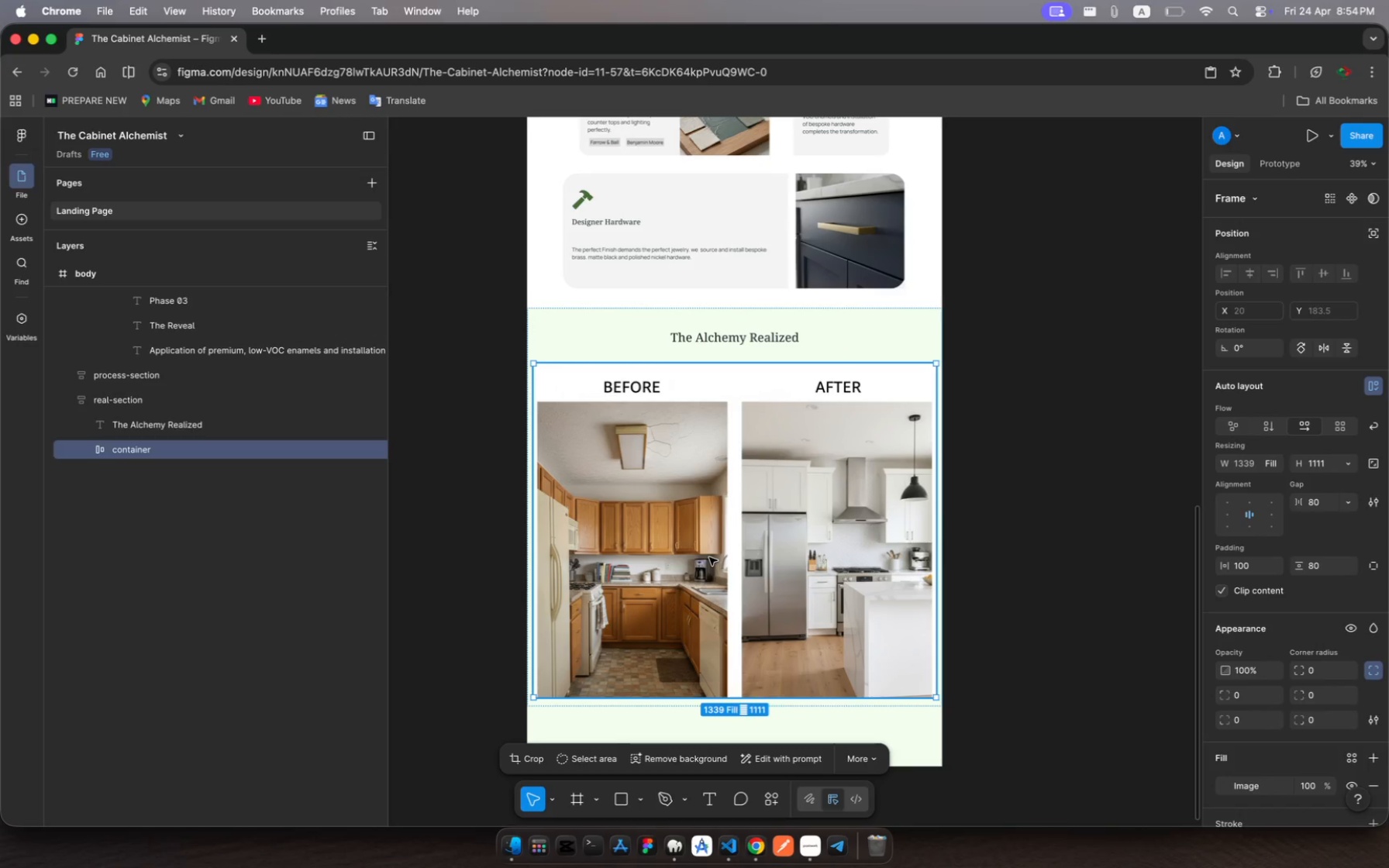 
left_click([709, 557])
 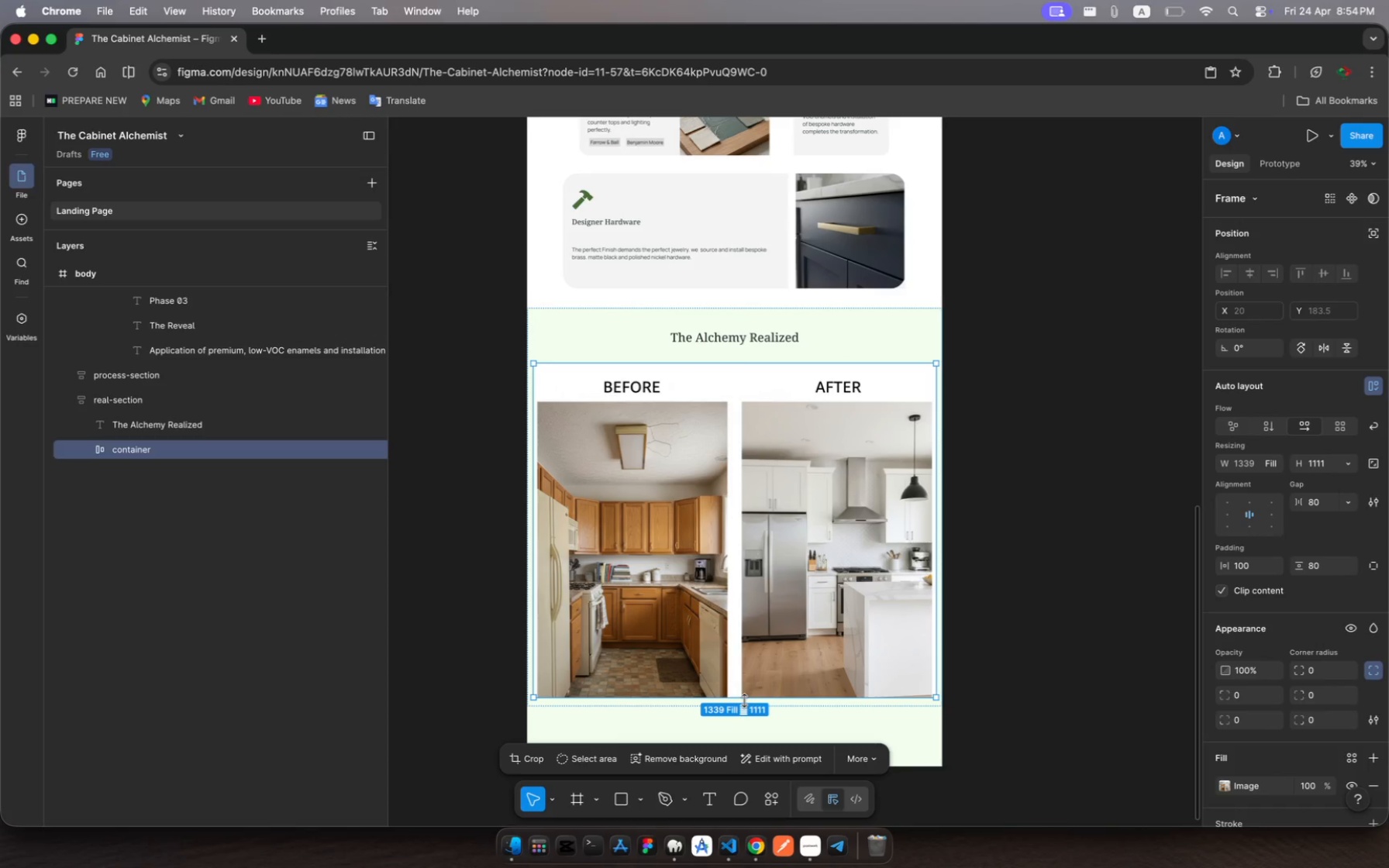 
wait(9.25)
 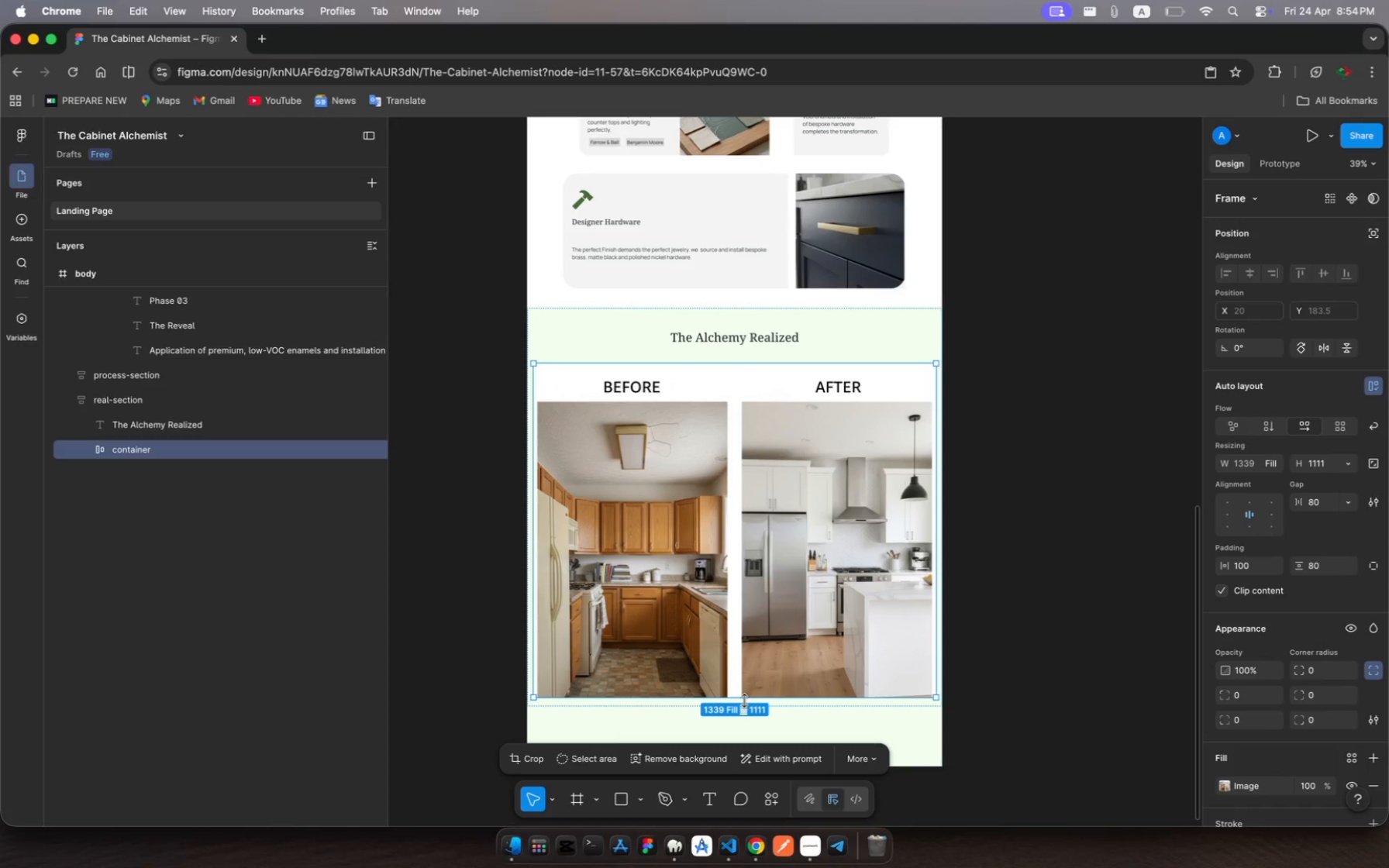 
left_click_drag(start_coordinate=[744, 698], to_coordinate=[742, 678])
 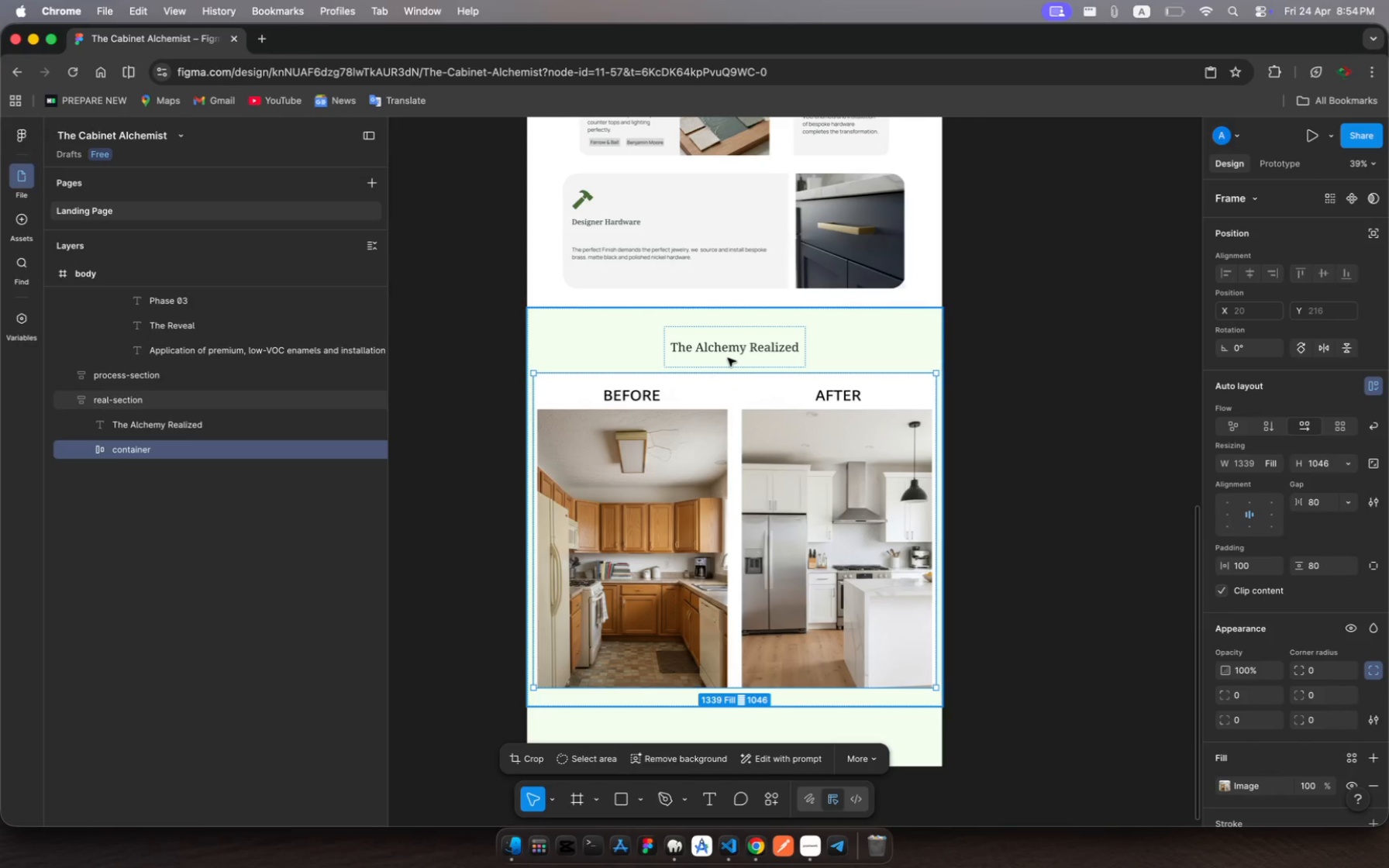 
wait(19.77)
 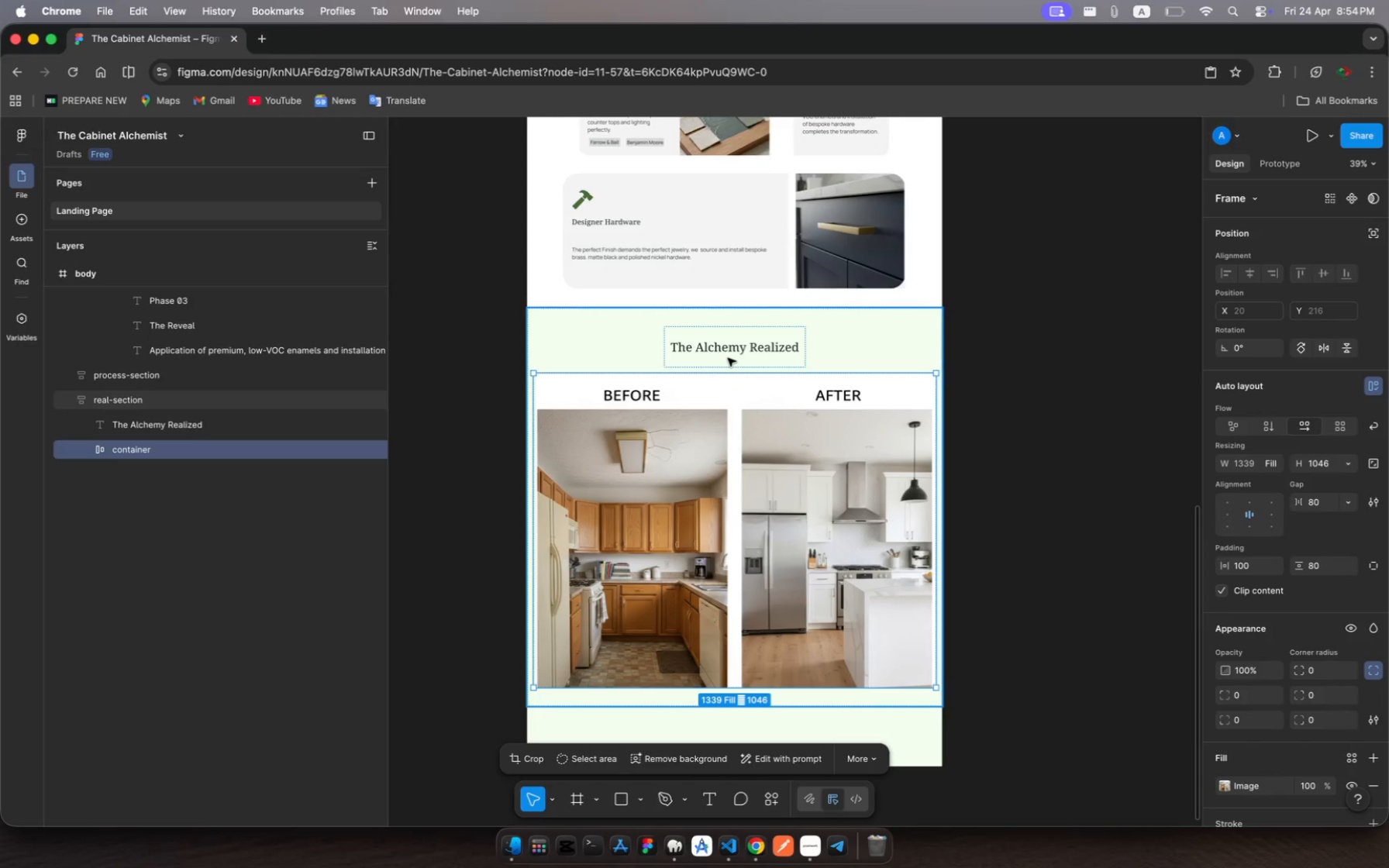 
left_click([722, 350])
 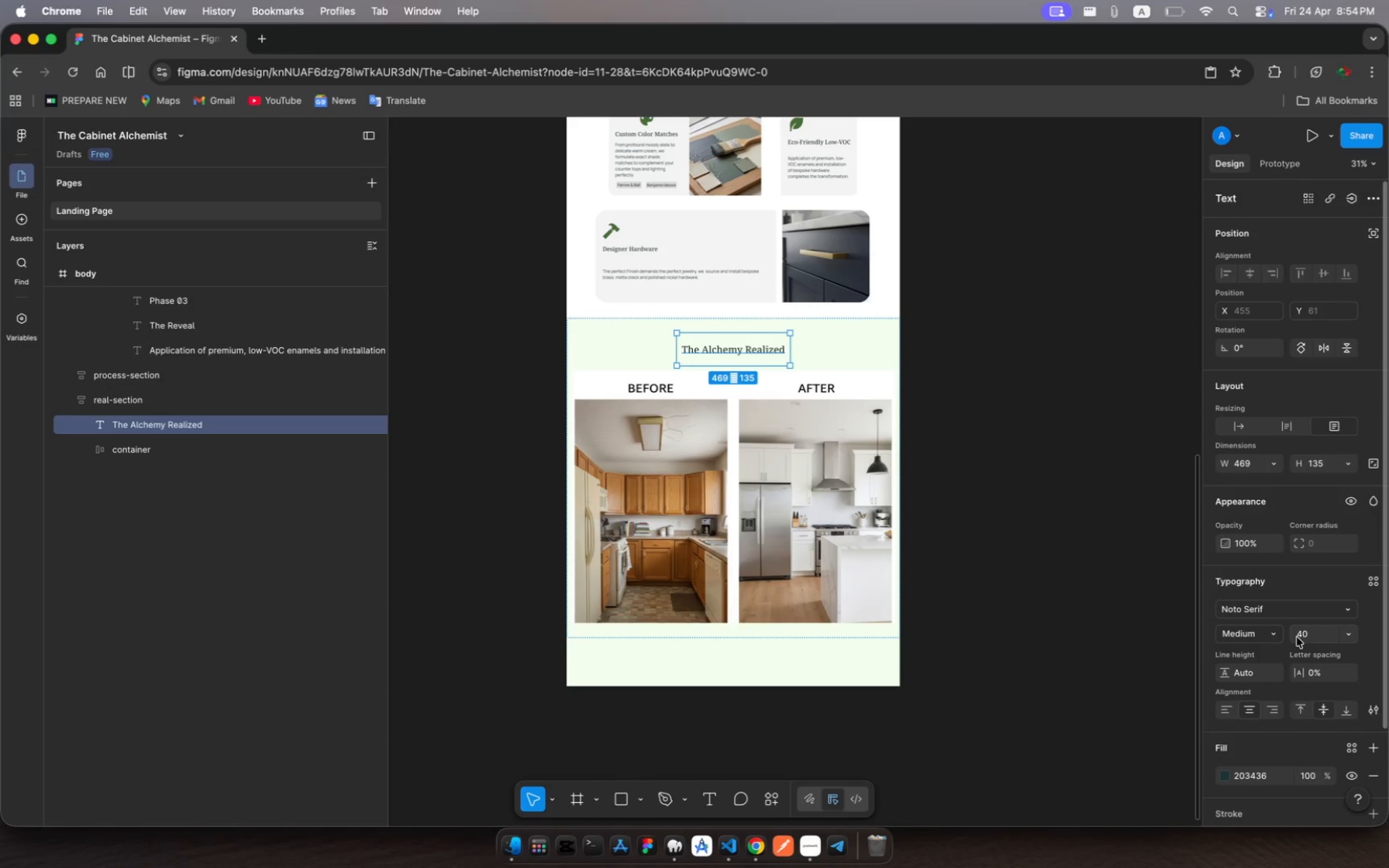 
wait(5.34)
 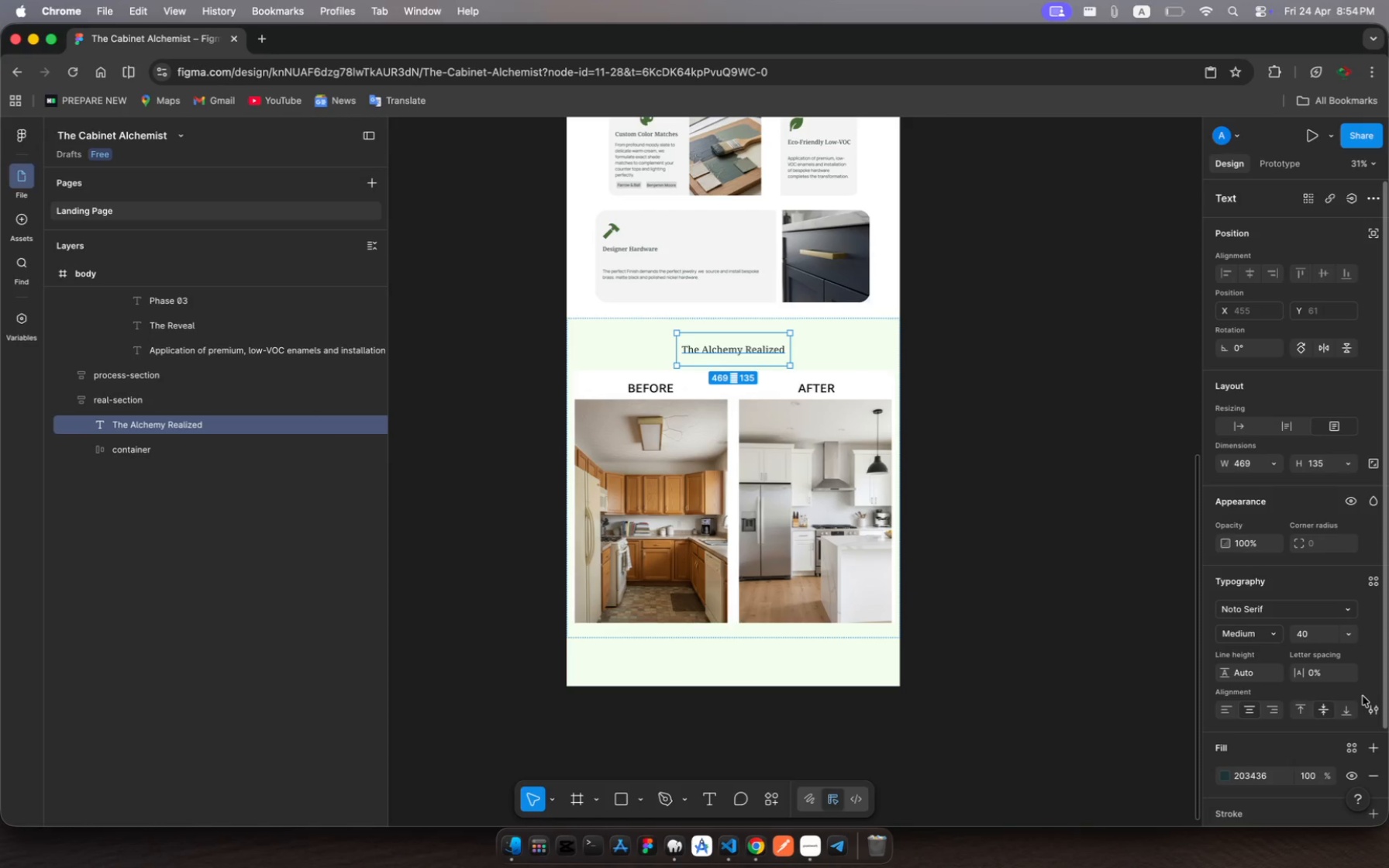 
left_click([1271, 634])
 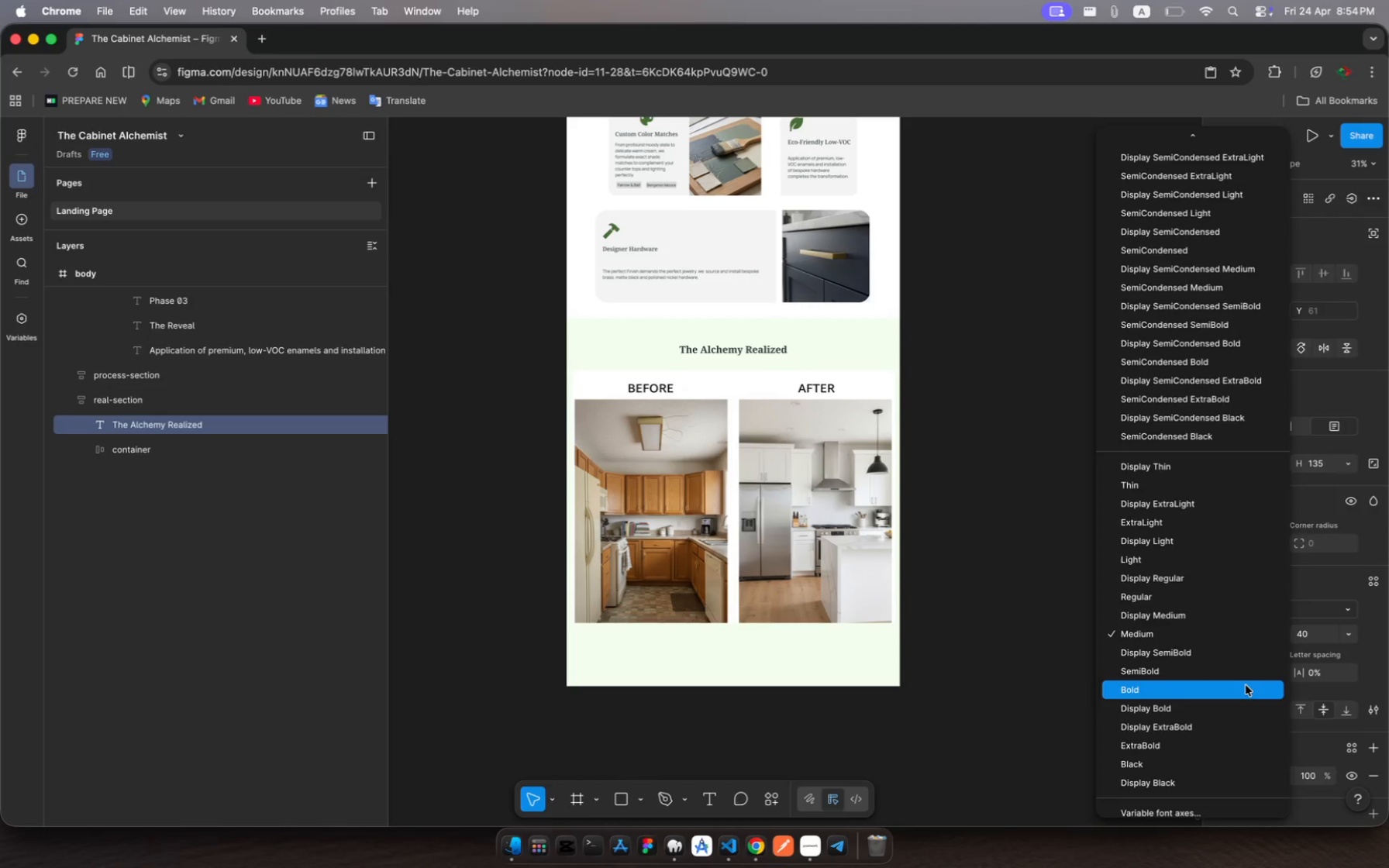 
left_click([1246, 685])
 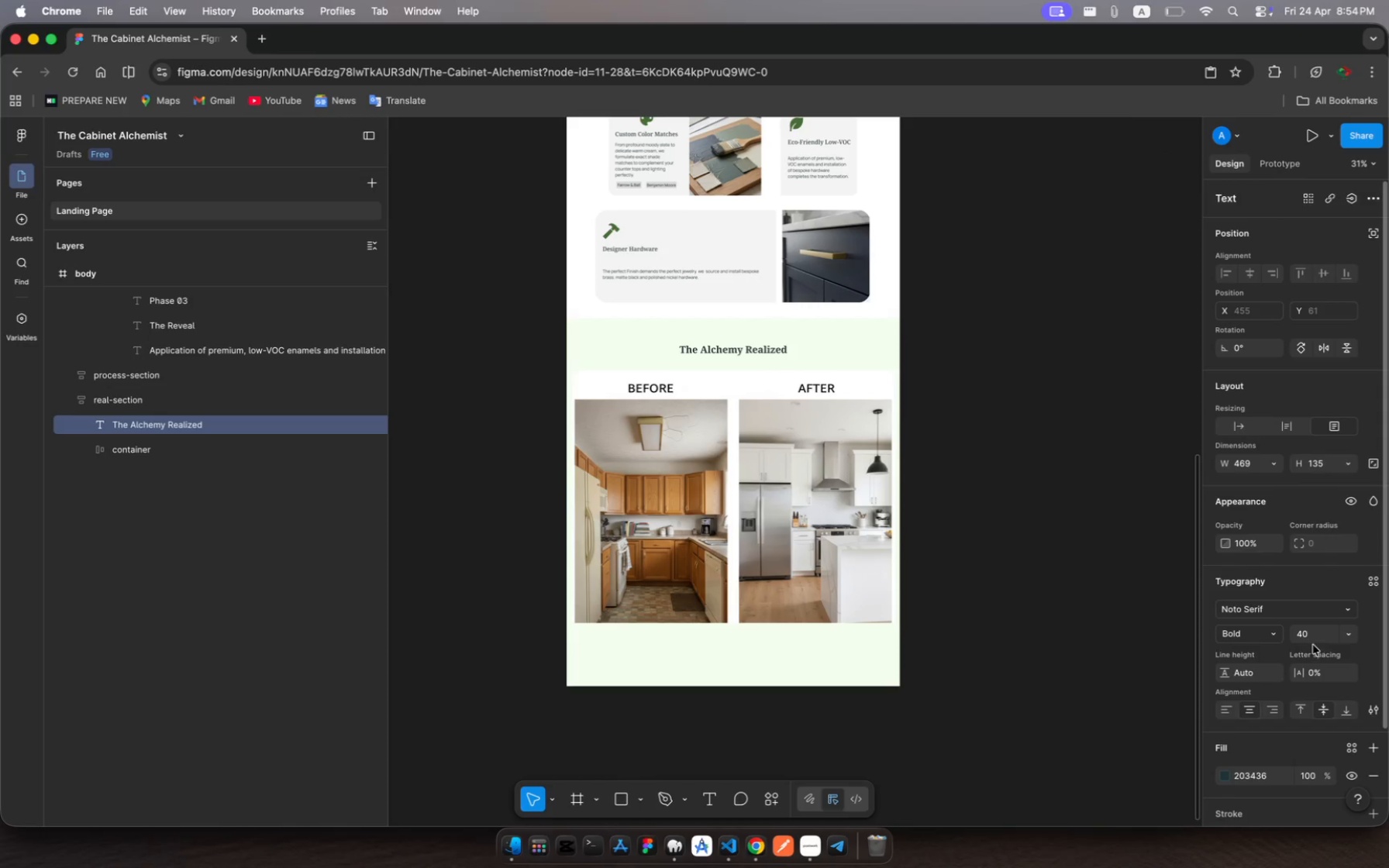 
left_click([1305, 639])
 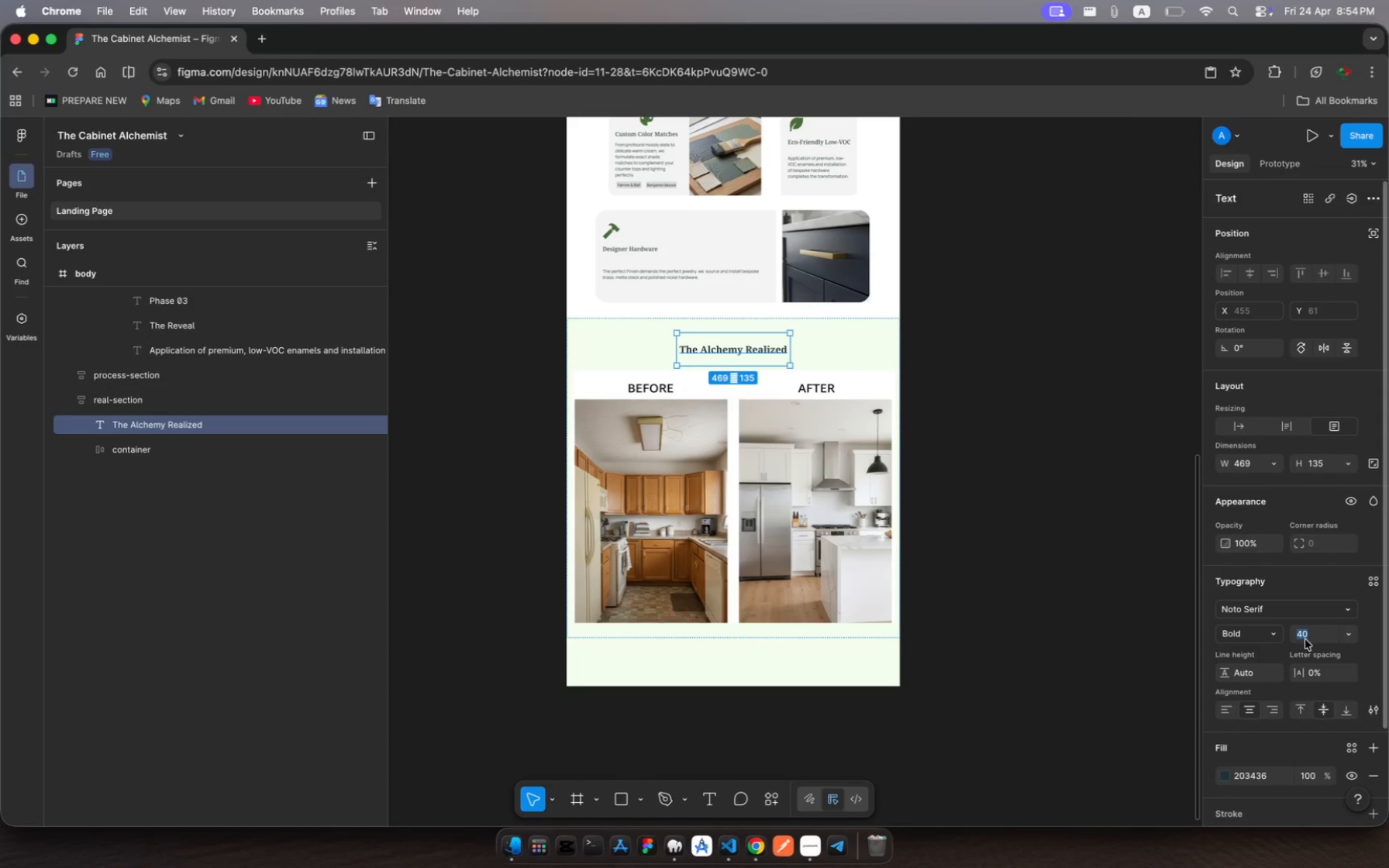 
type(54)
 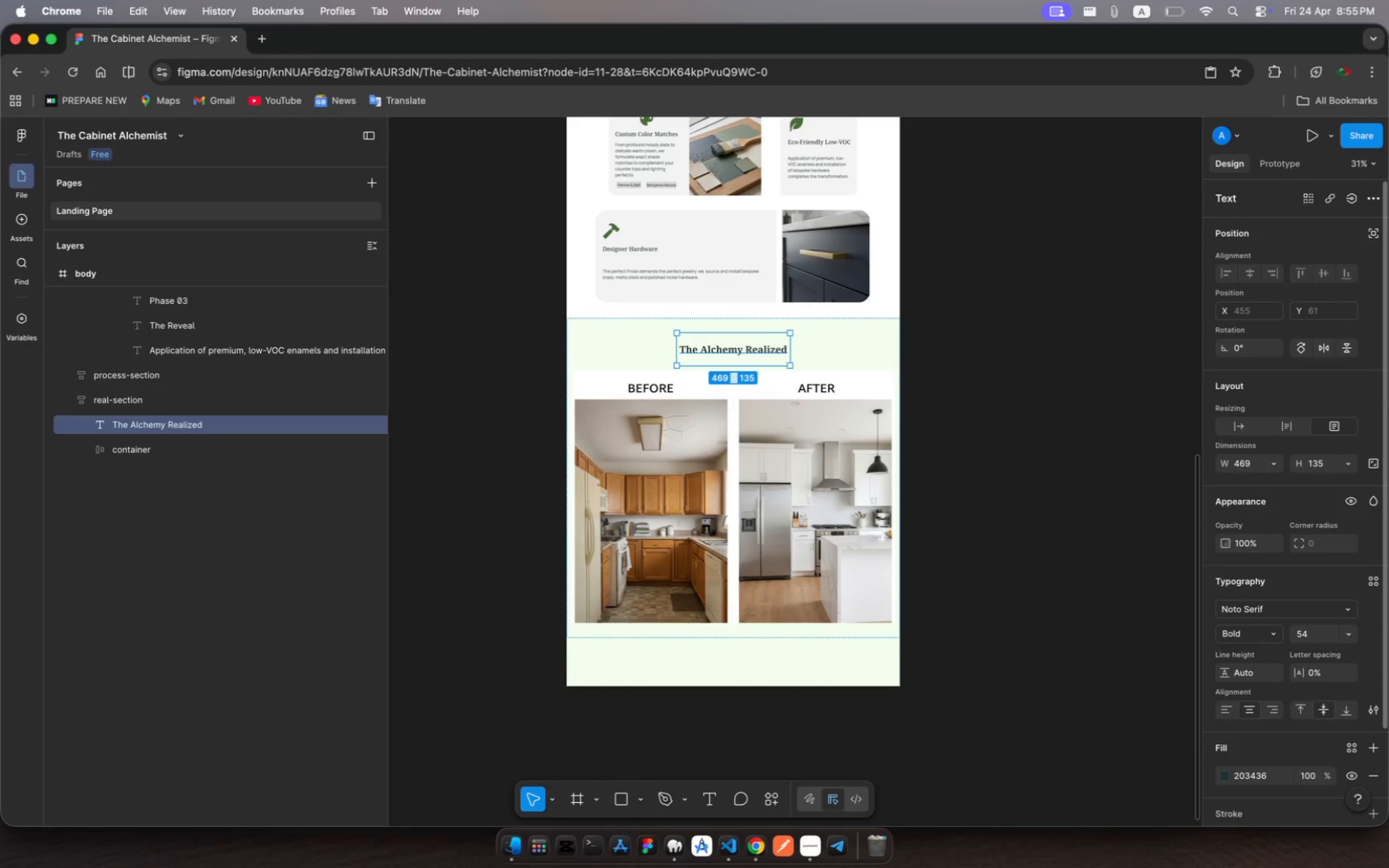 
key(Enter)
 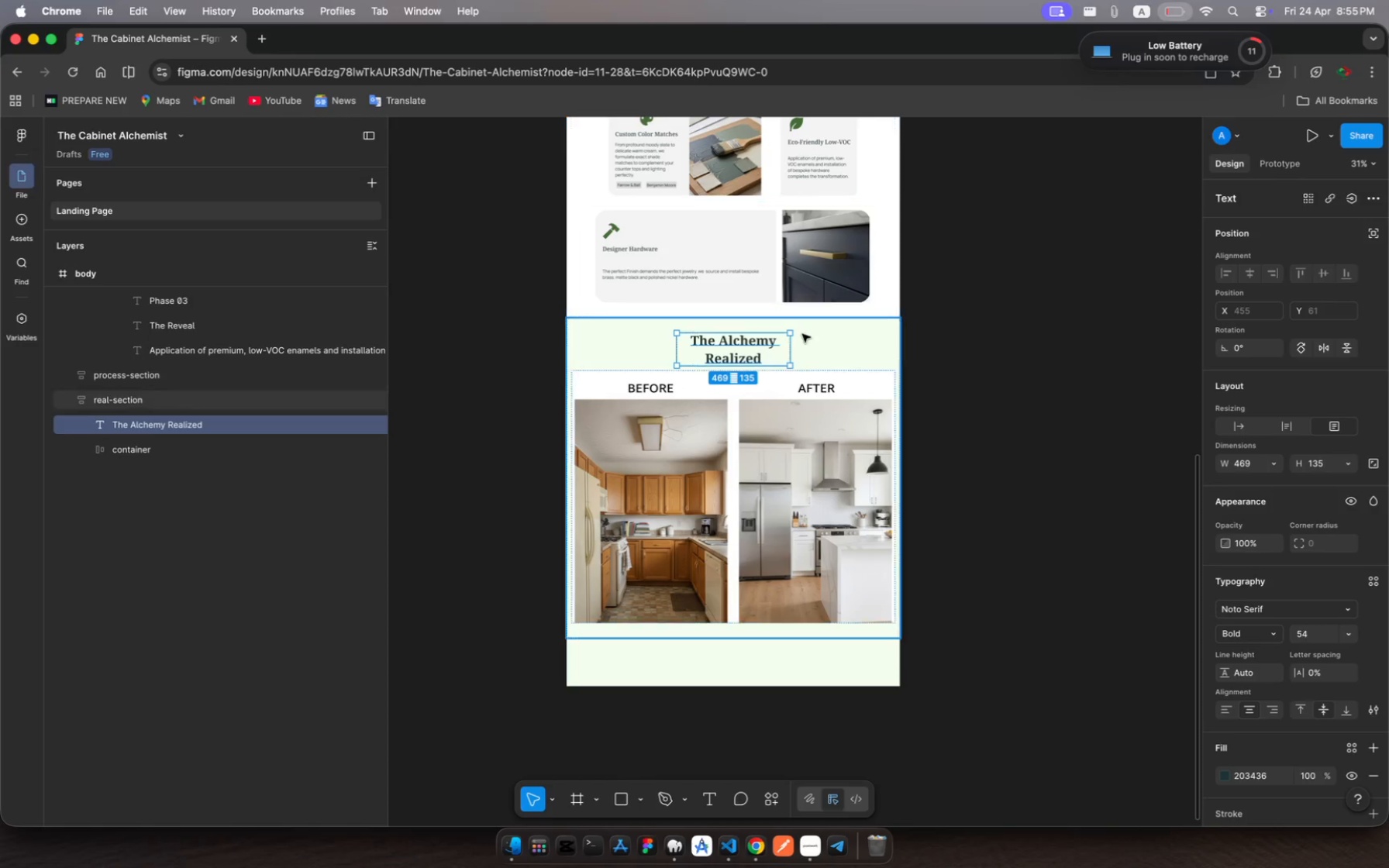 
left_click_drag(start_coordinate=[792, 352], to_coordinate=[809, 355])
 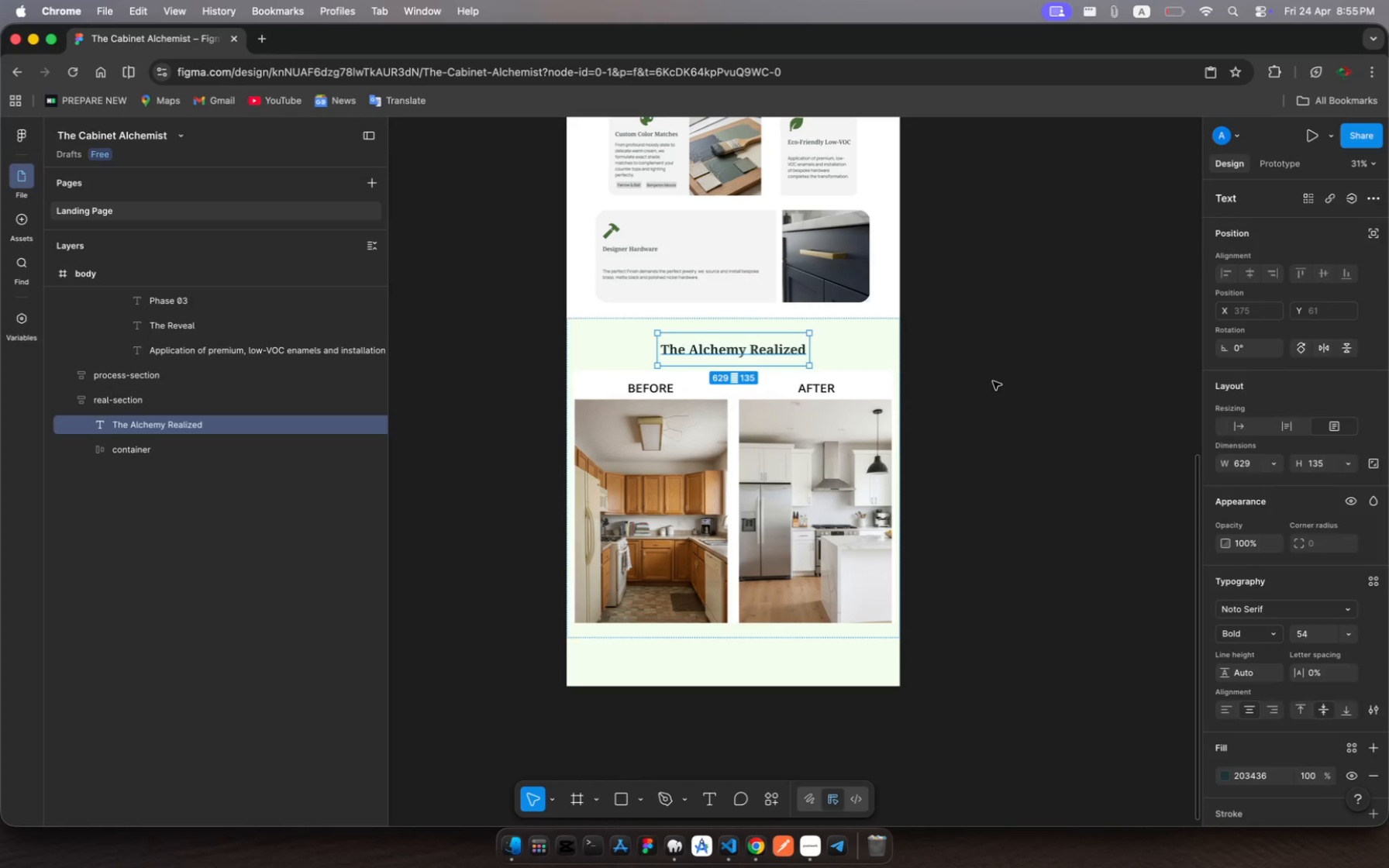 
left_click([993, 381])
 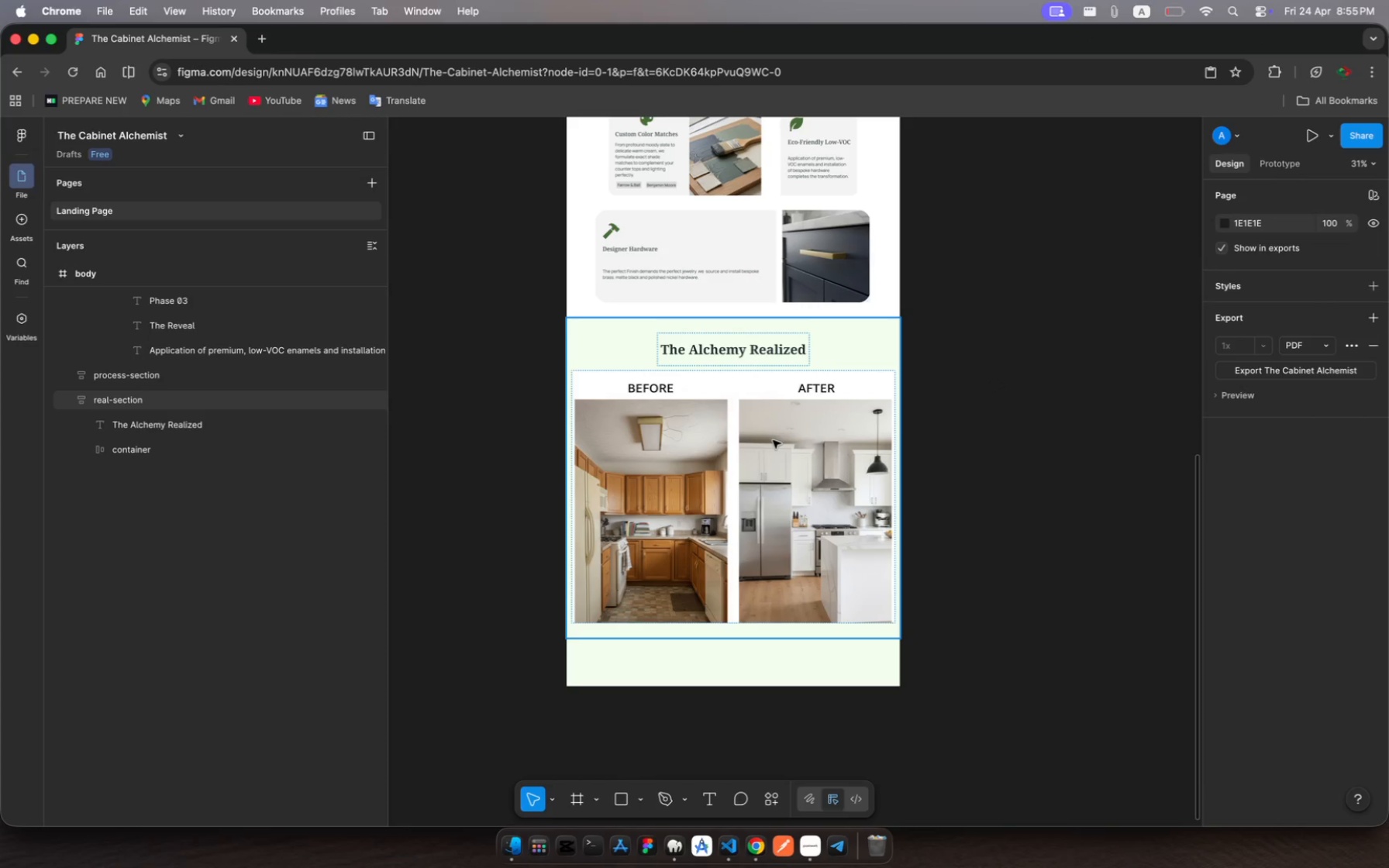 
scroll: coordinate [773, 440], scroll_direction: down, amount: 7.0
 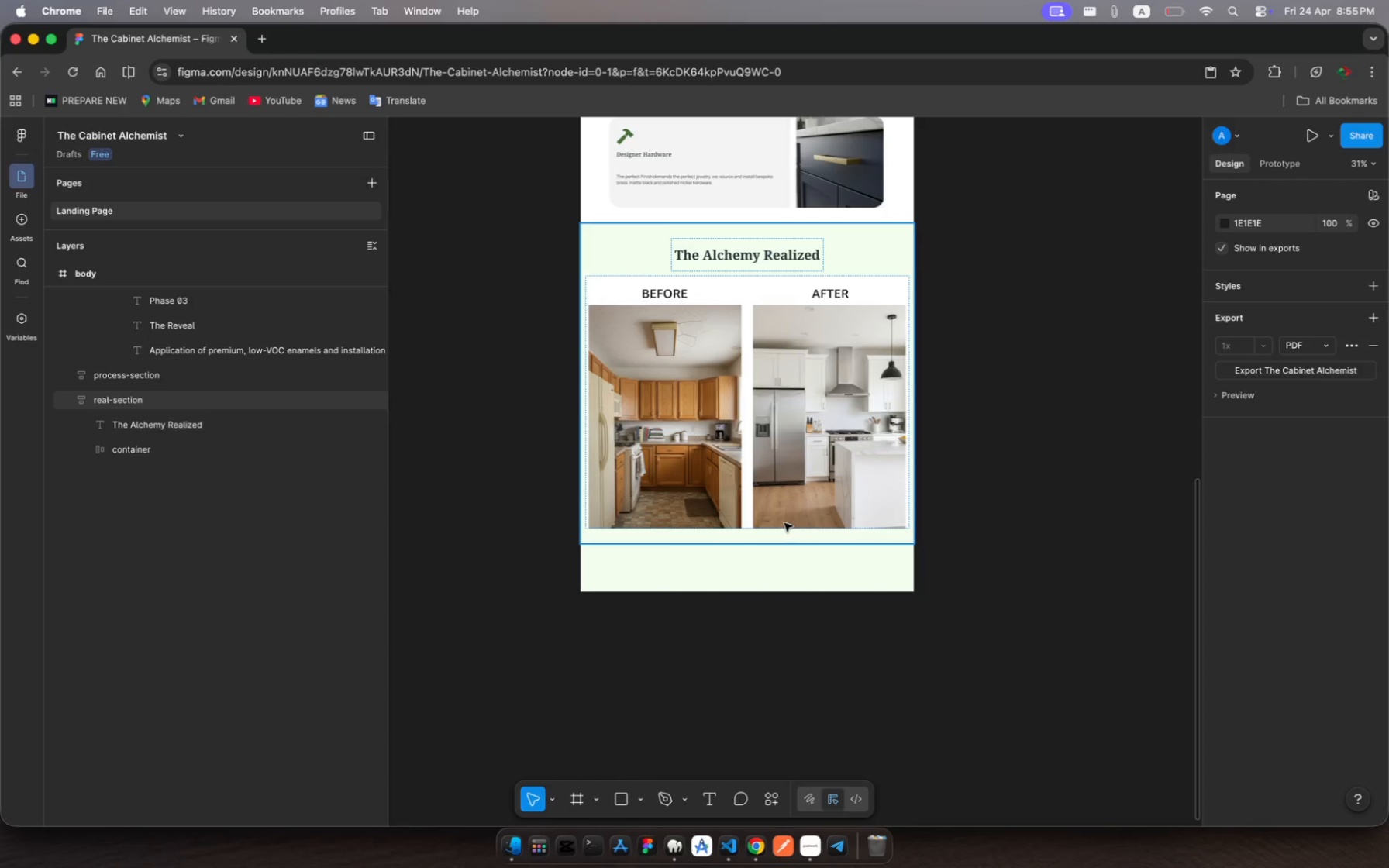 
left_click([784, 522])
 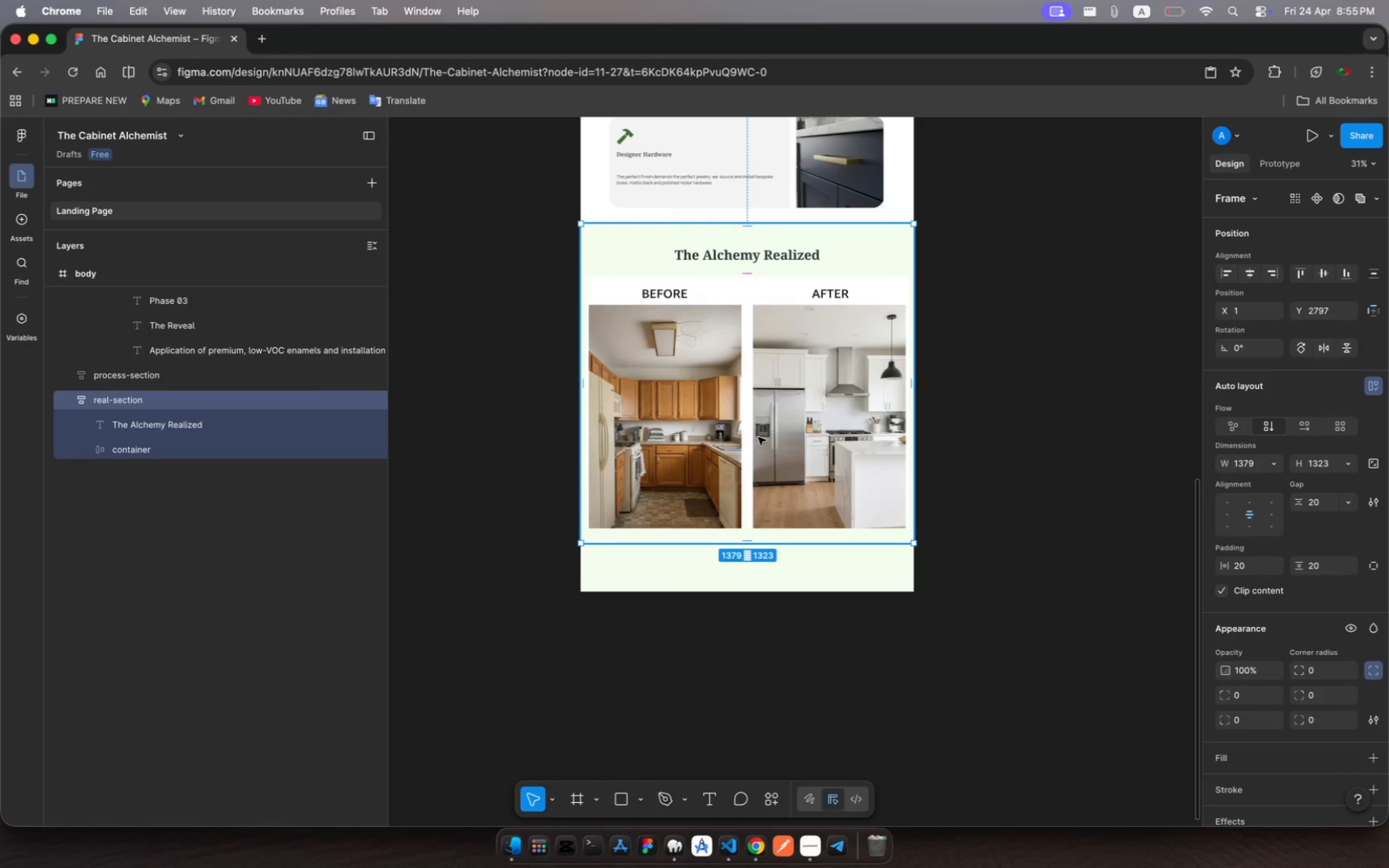 
wait(5.23)
 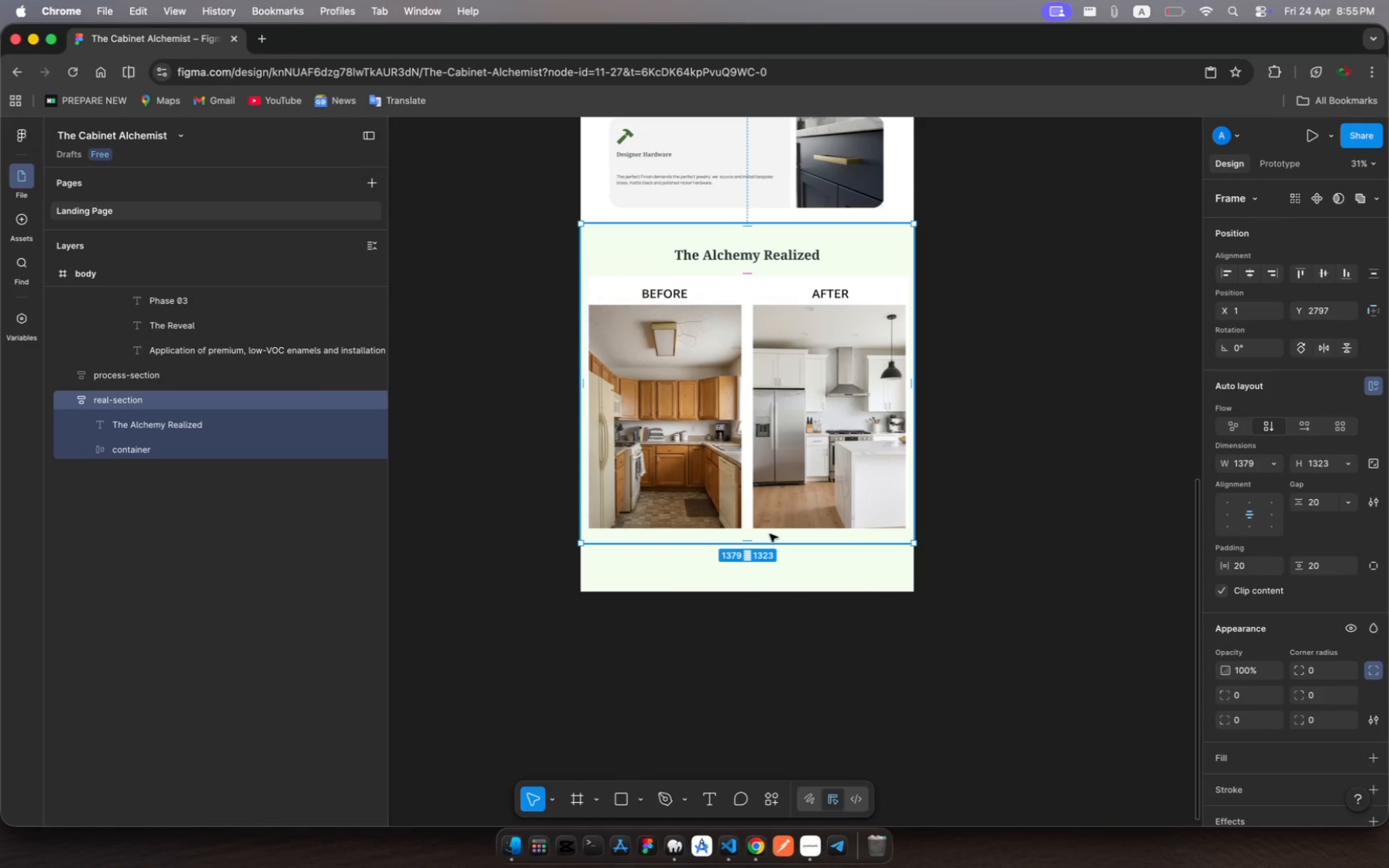 
scroll: coordinate [722, 319], scroll_direction: up, amount: 27.0
 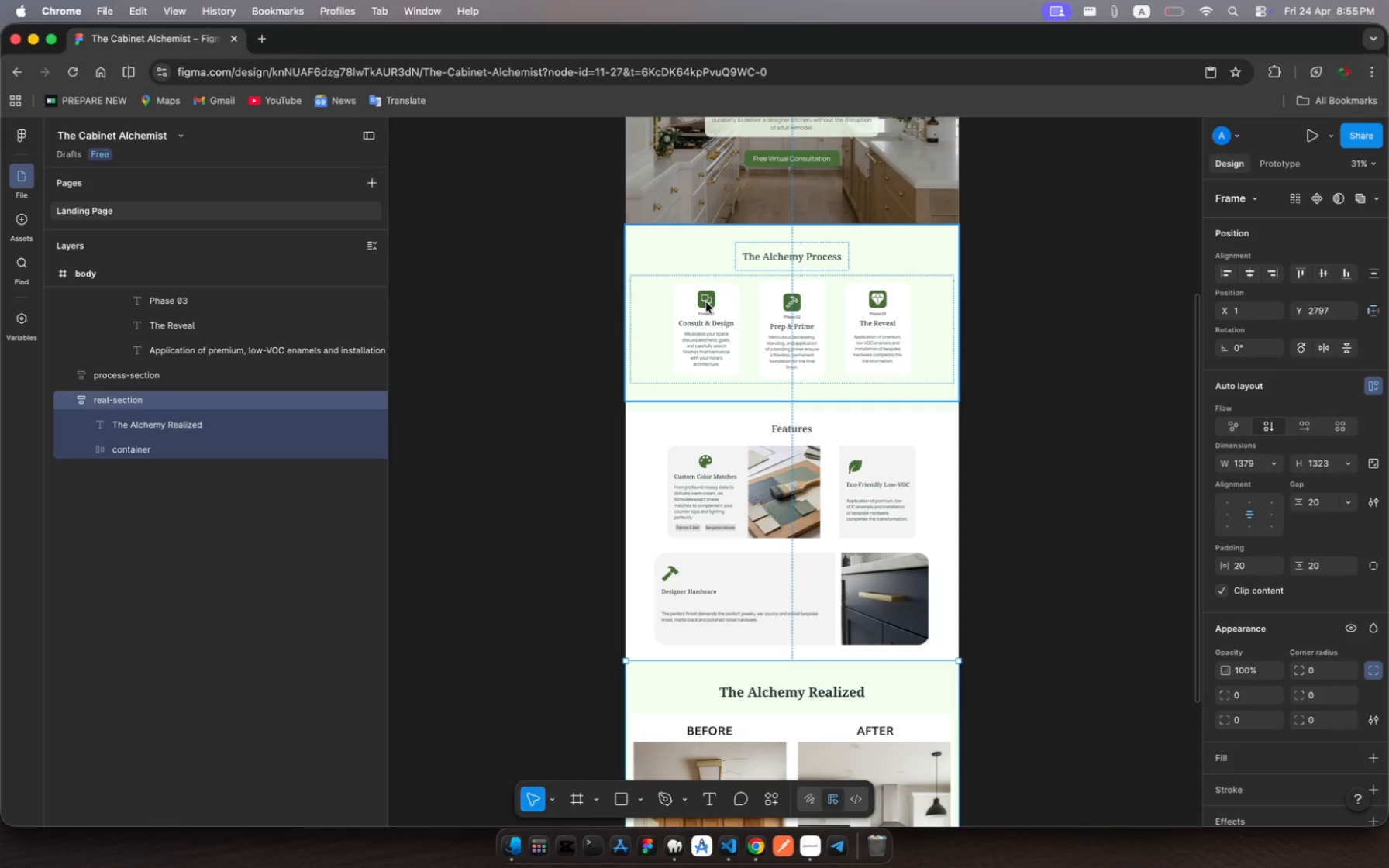 
left_click([707, 303])
 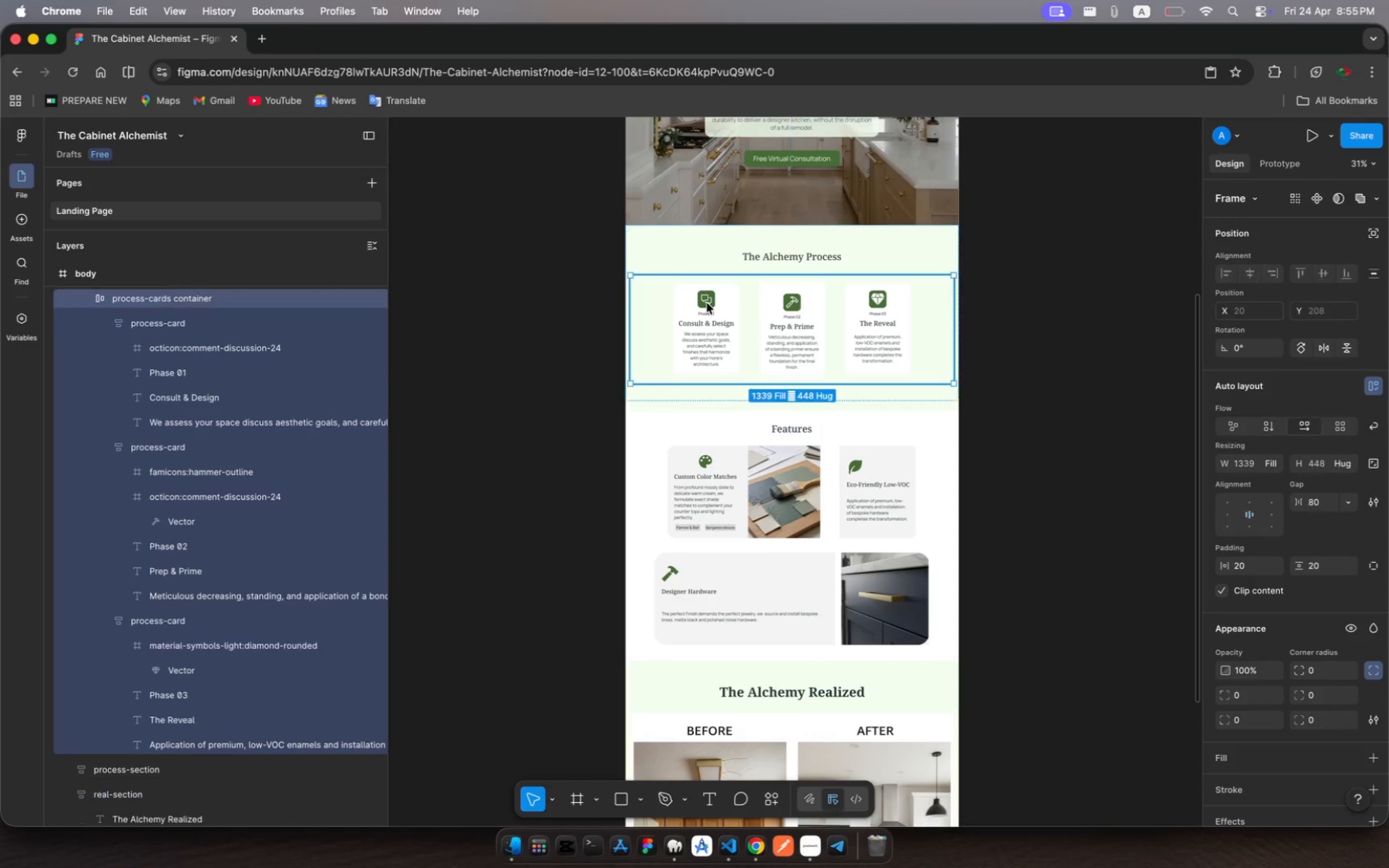 
double_click([707, 303])
 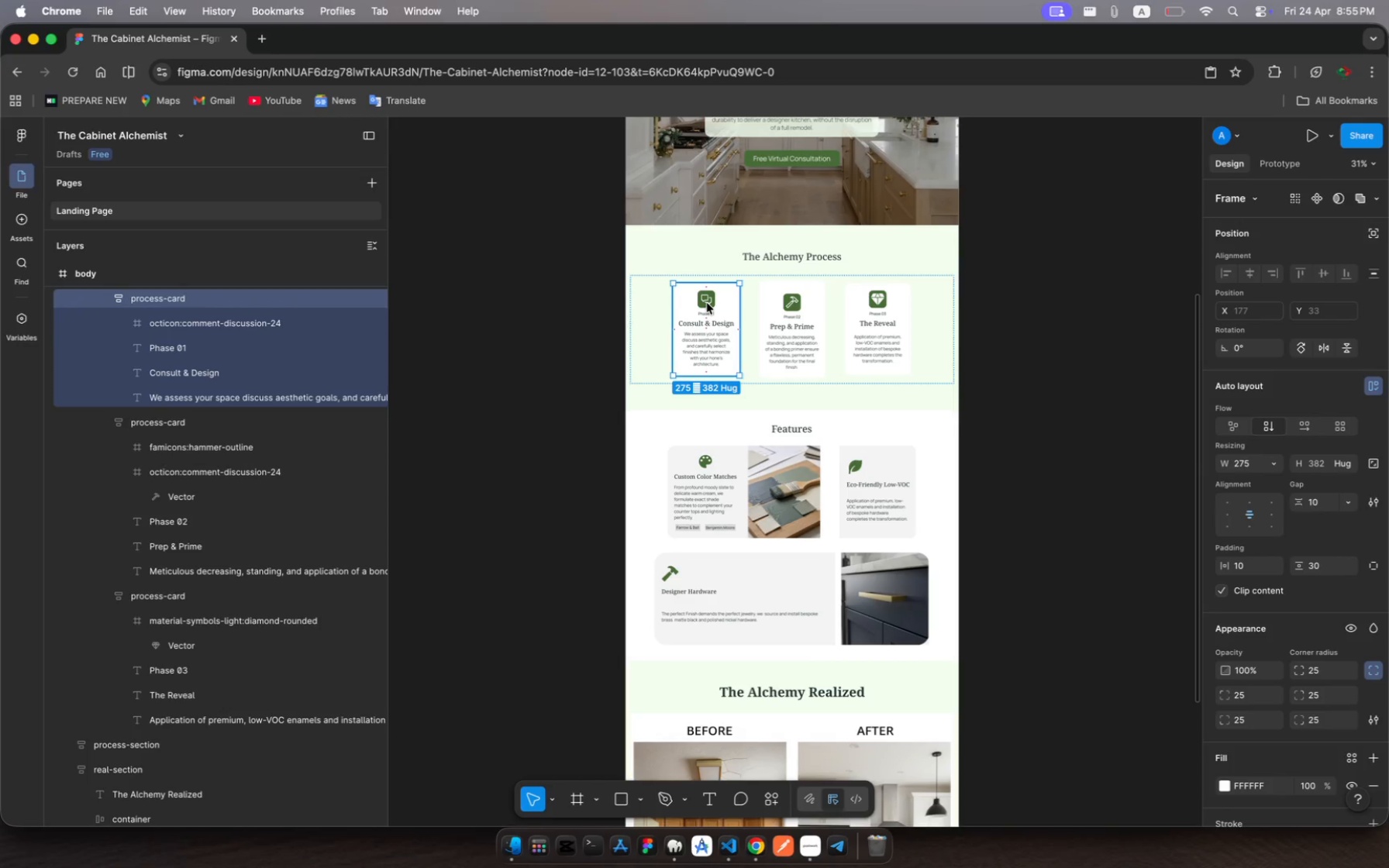 
double_click([707, 303])
 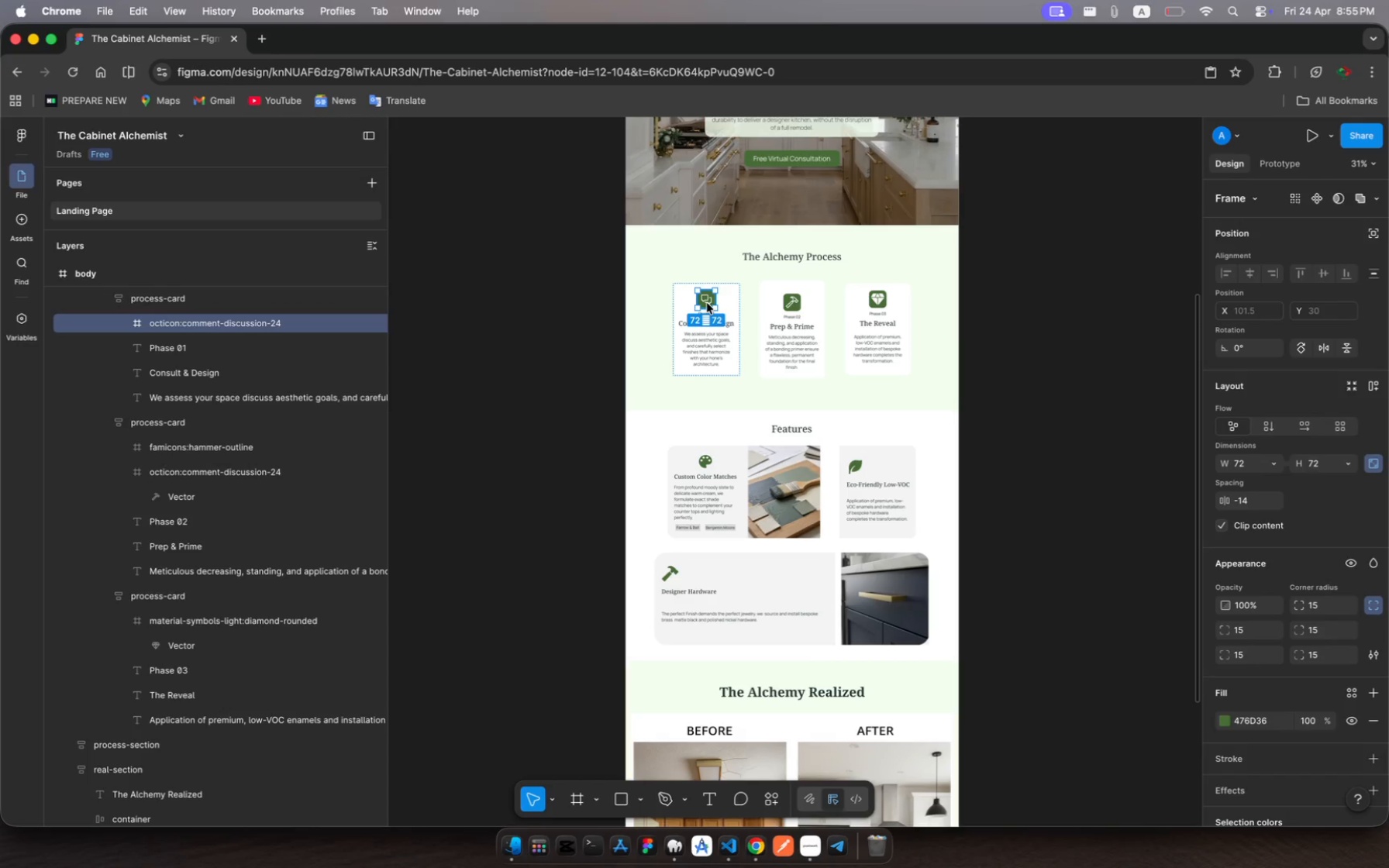 
key(Meta+C)
 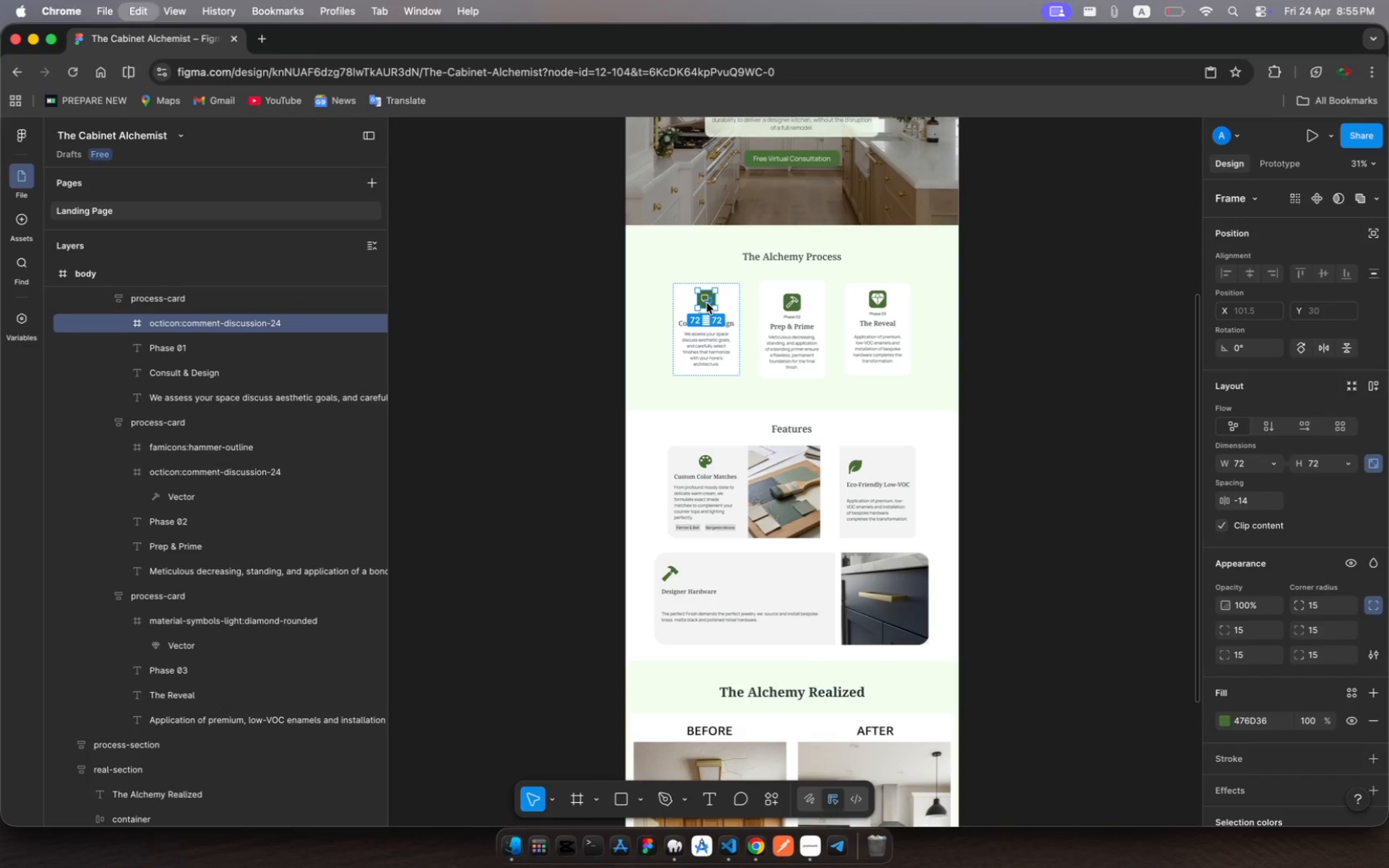 
key(Meta+V)
 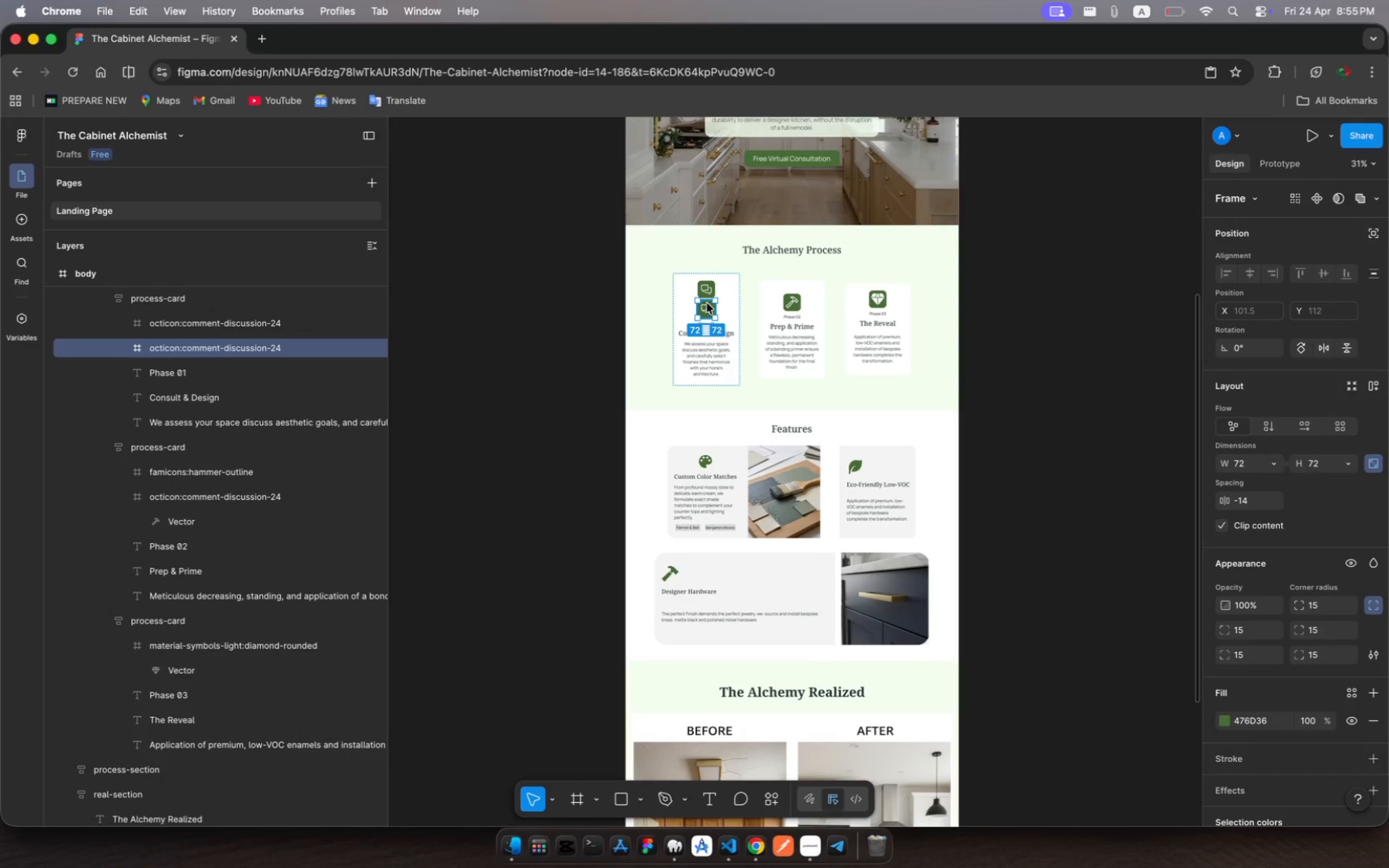 
left_click_drag(start_coordinate=[707, 303], to_coordinate=[794, 740])
 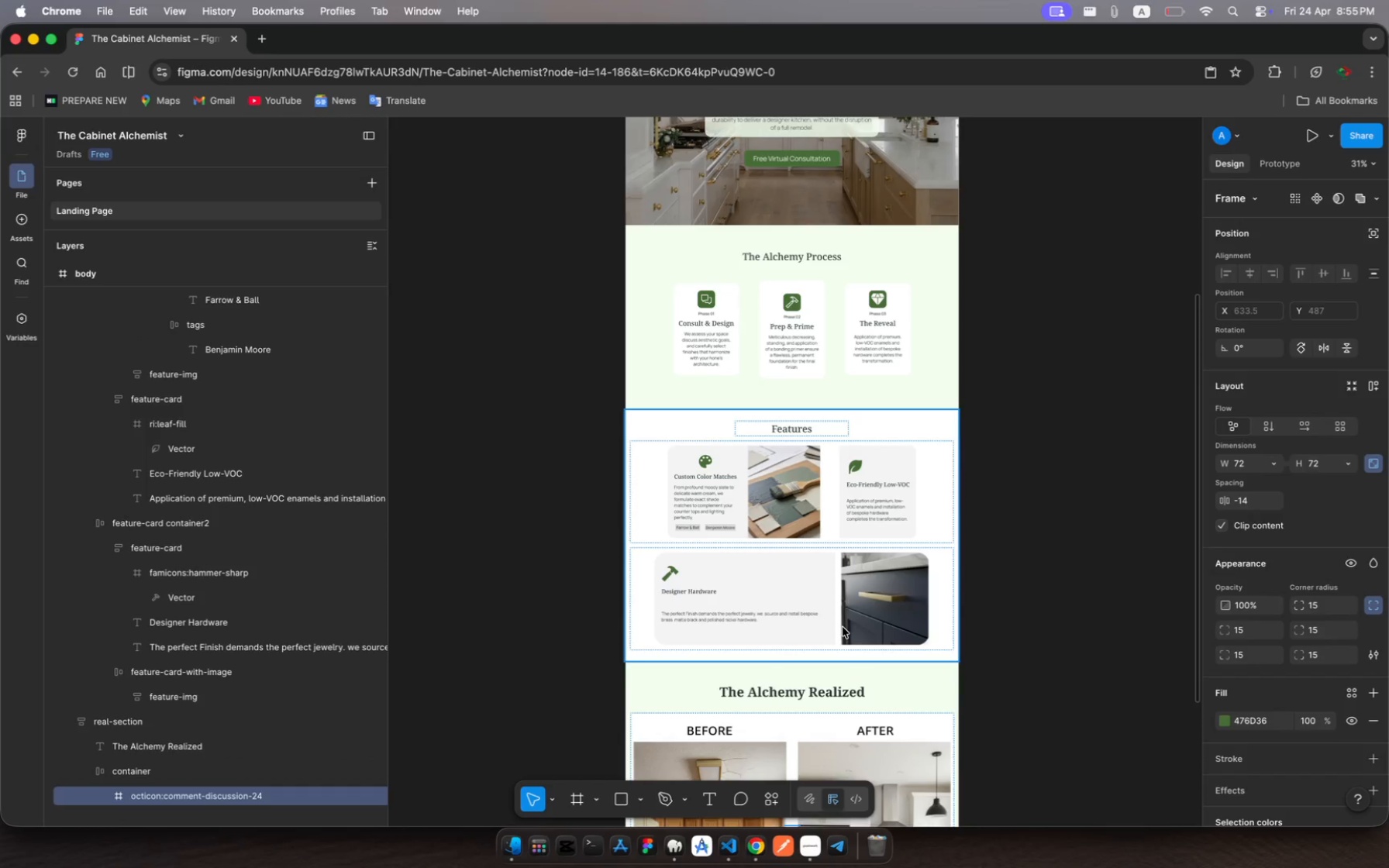 
scroll: coordinate [843, 627], scroll_direction: down, amount: 16.0
 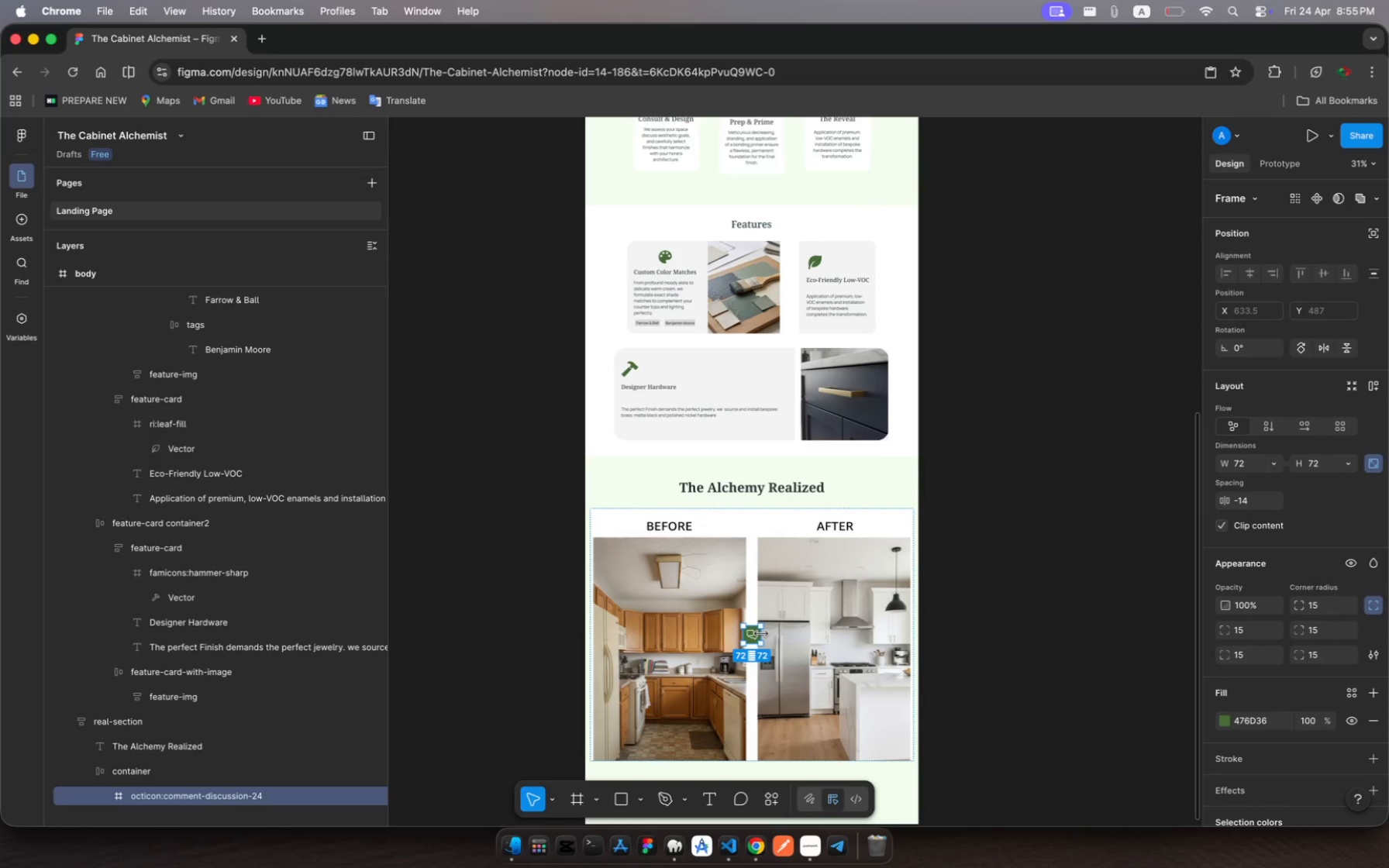 
left_click_drag(start_coordinate=[761, 634], to_coordinate=[784, 636])
 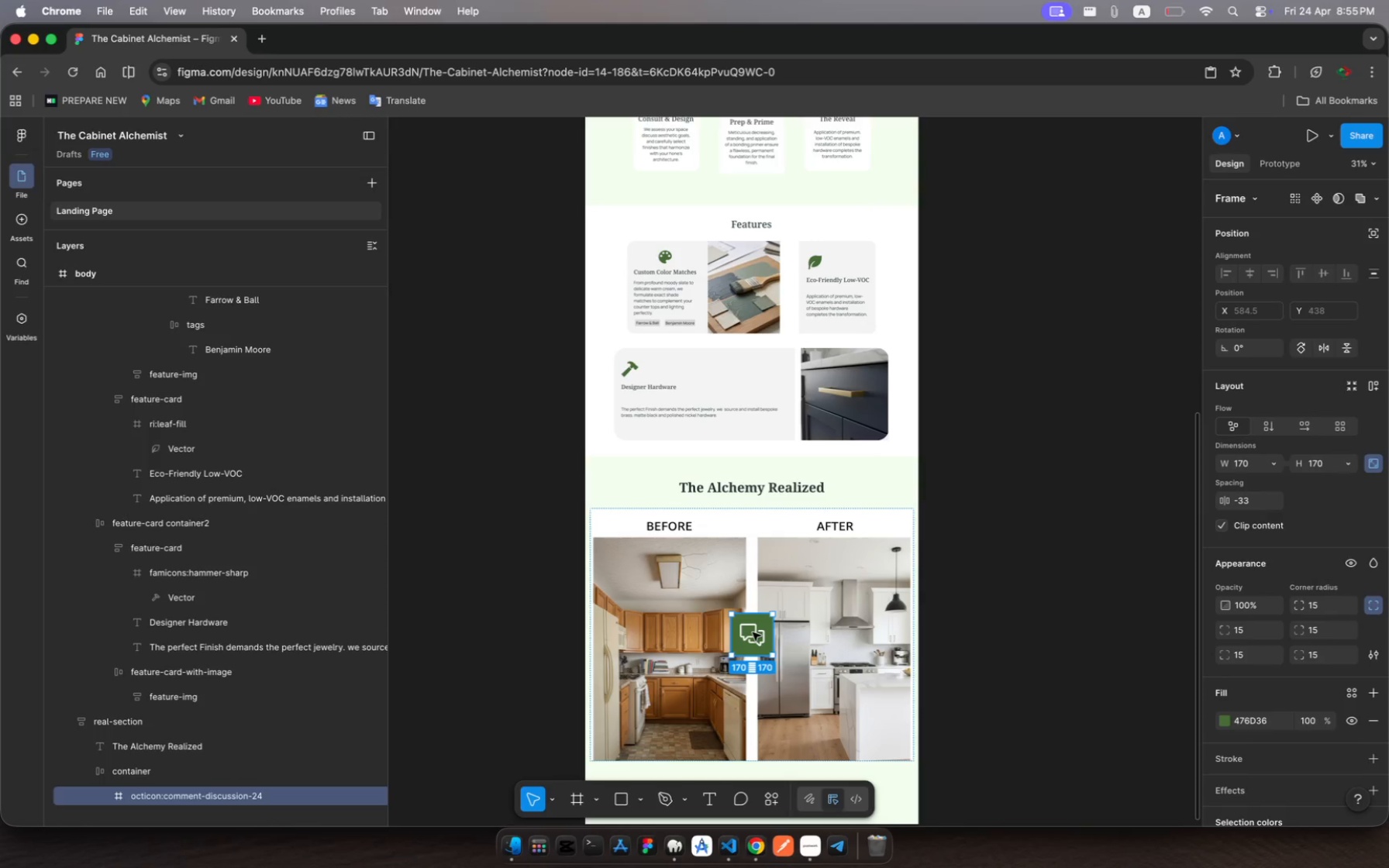 
left_click_drag(start_coordinate=[753, 632], to_coordinate=[753, 639])
 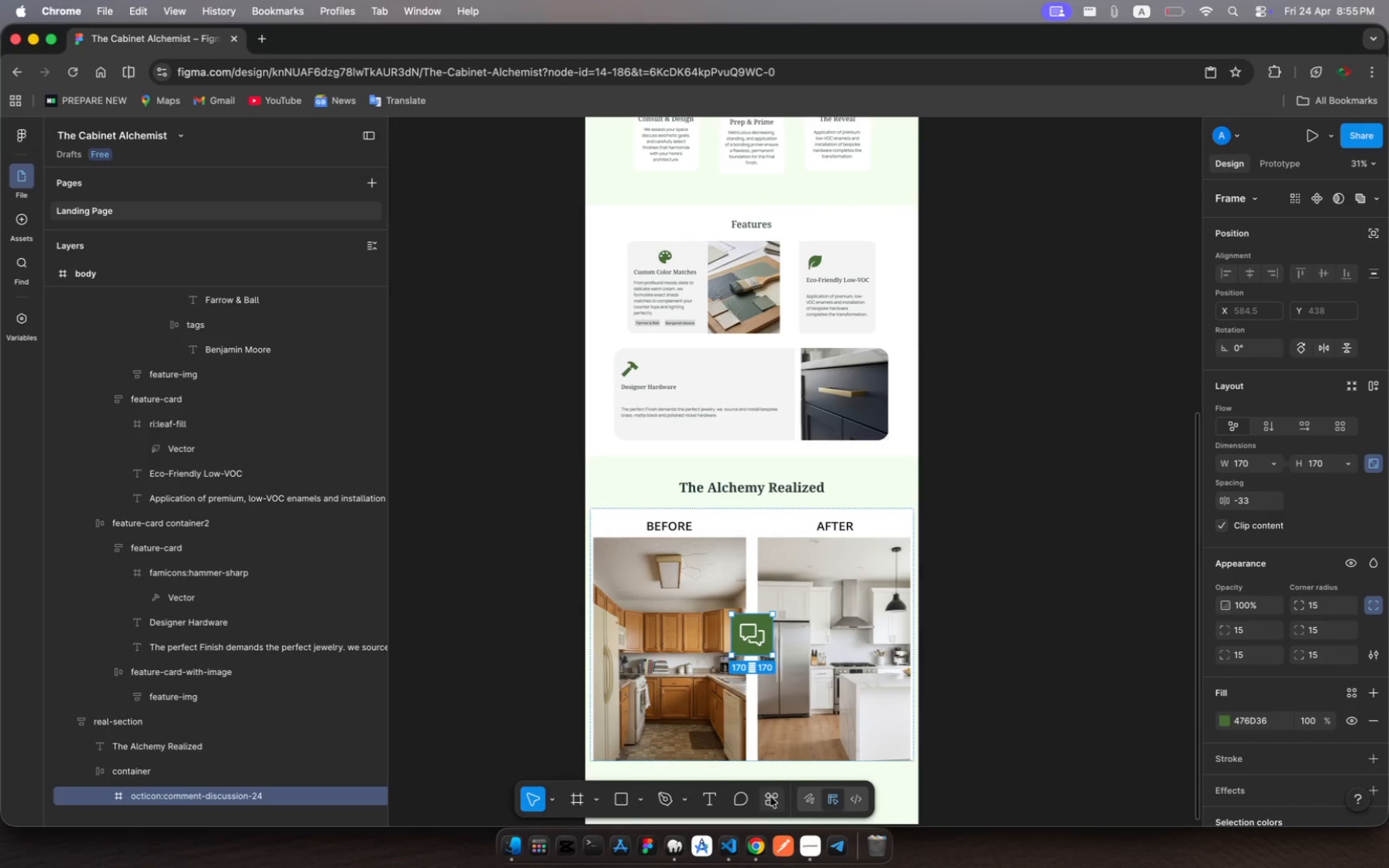 
left_click([770, 801])
 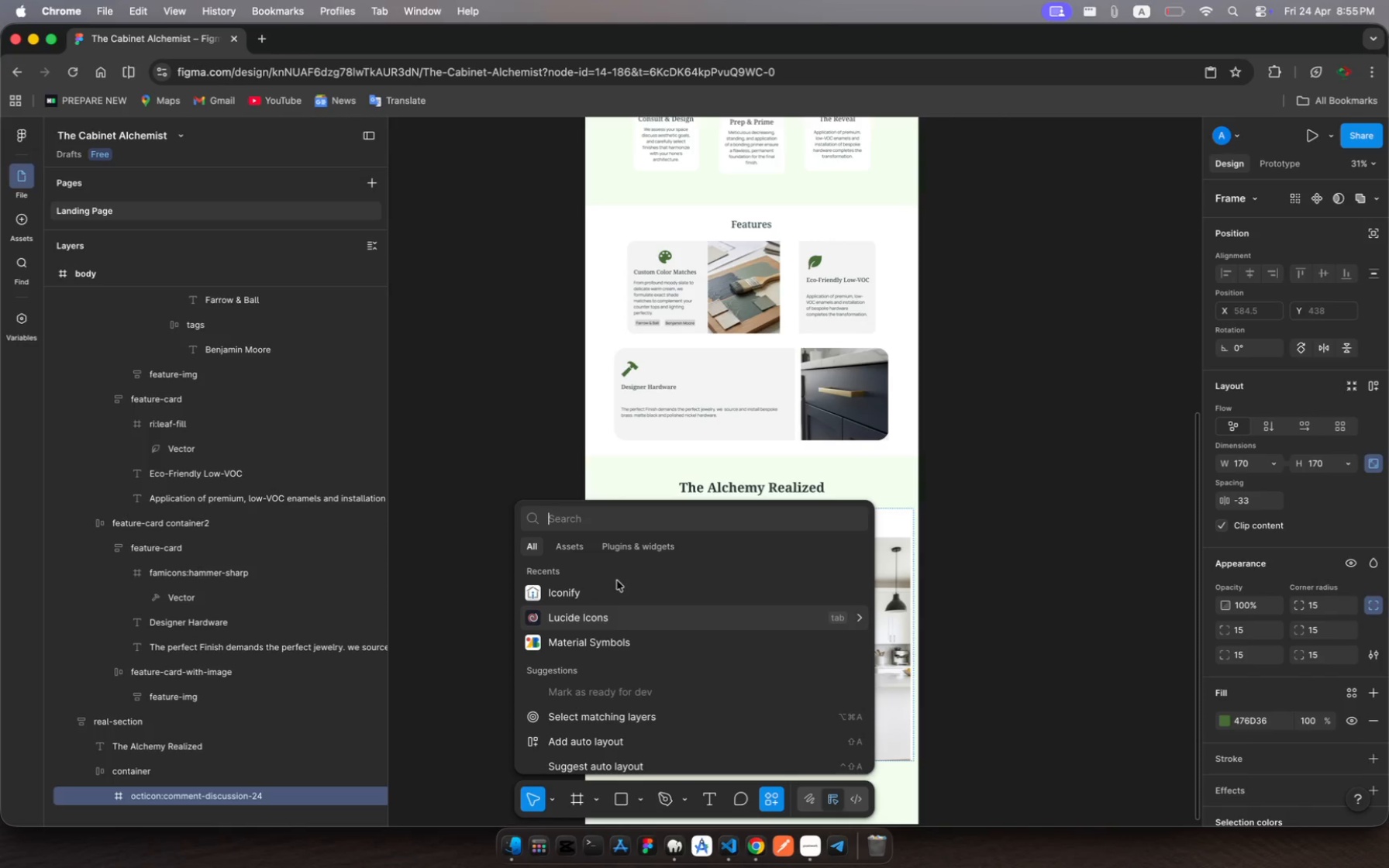 
left_click([619, 591])
 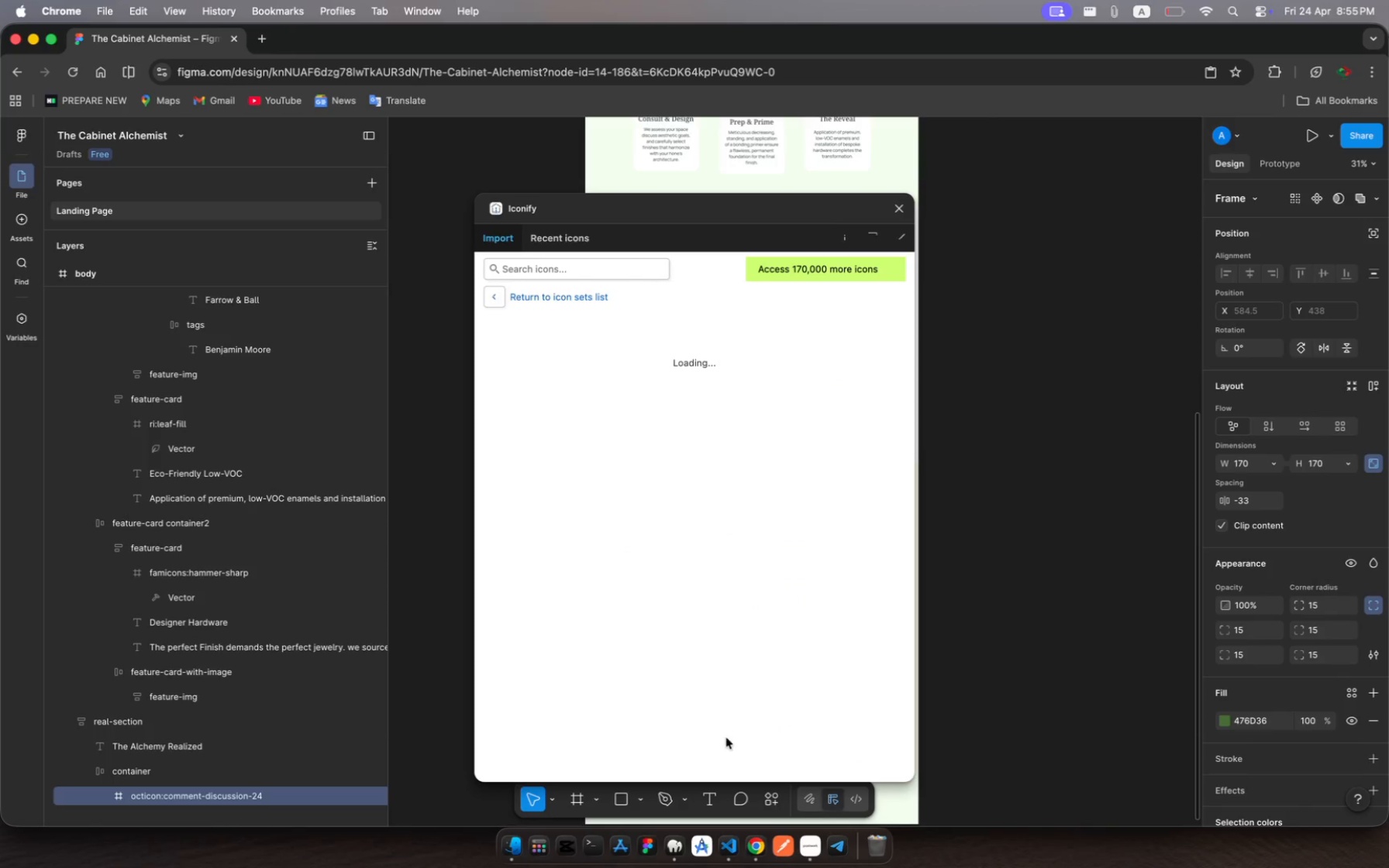 
wait(7.24)
 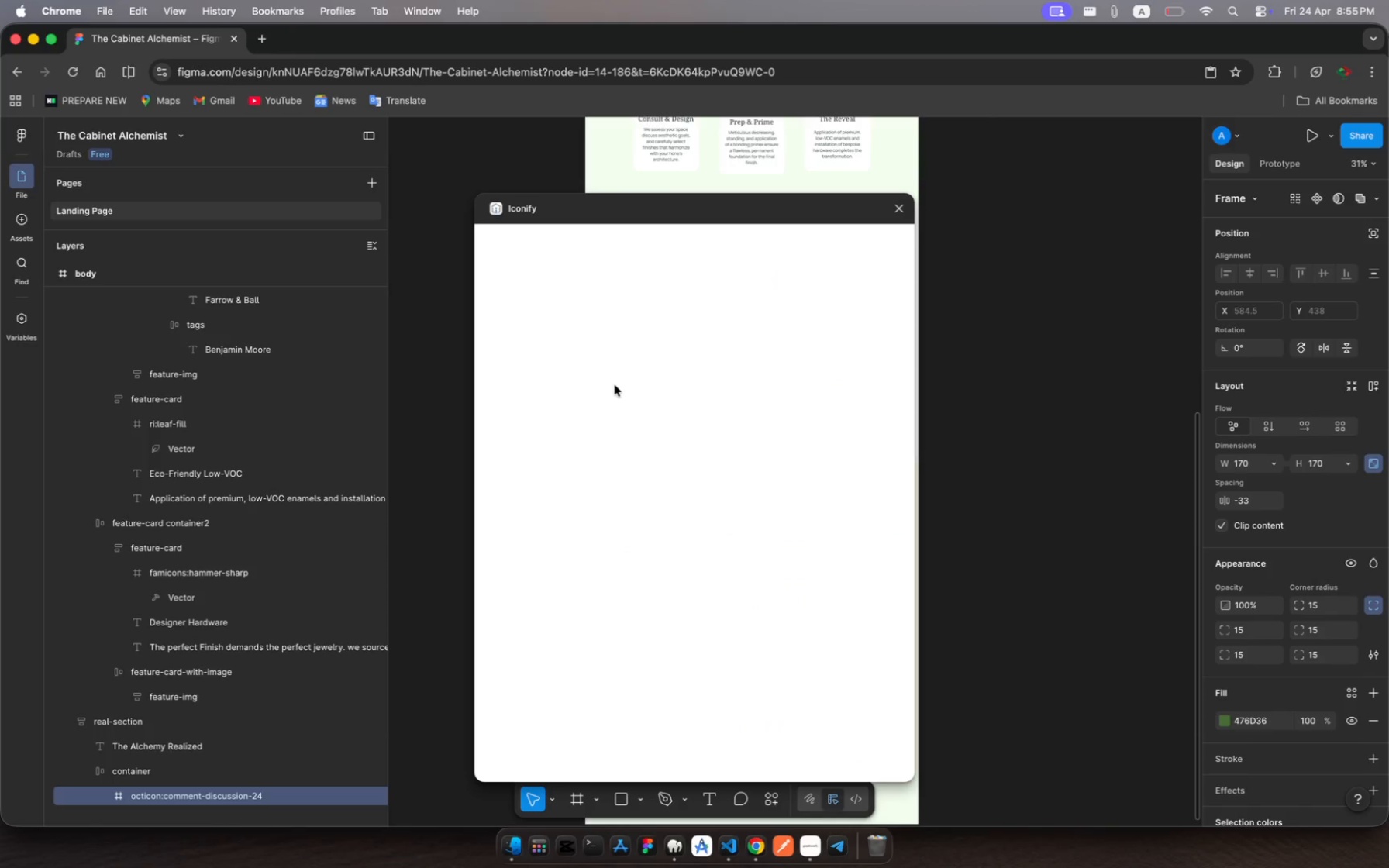 
left_click([810, 850])